 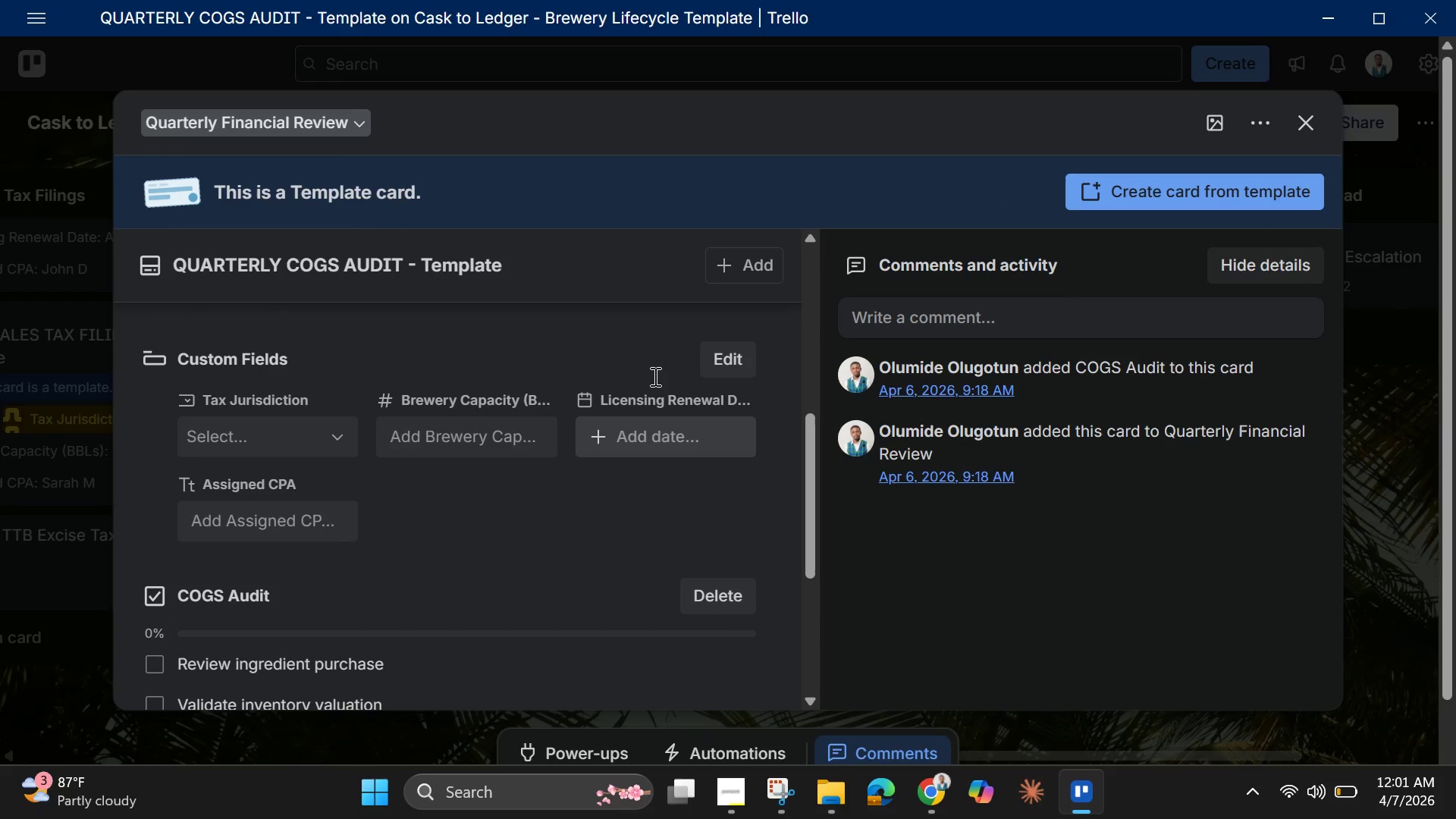 
scroll: coordinate [664, 400], scroll_direction: down, amount: 6.0
 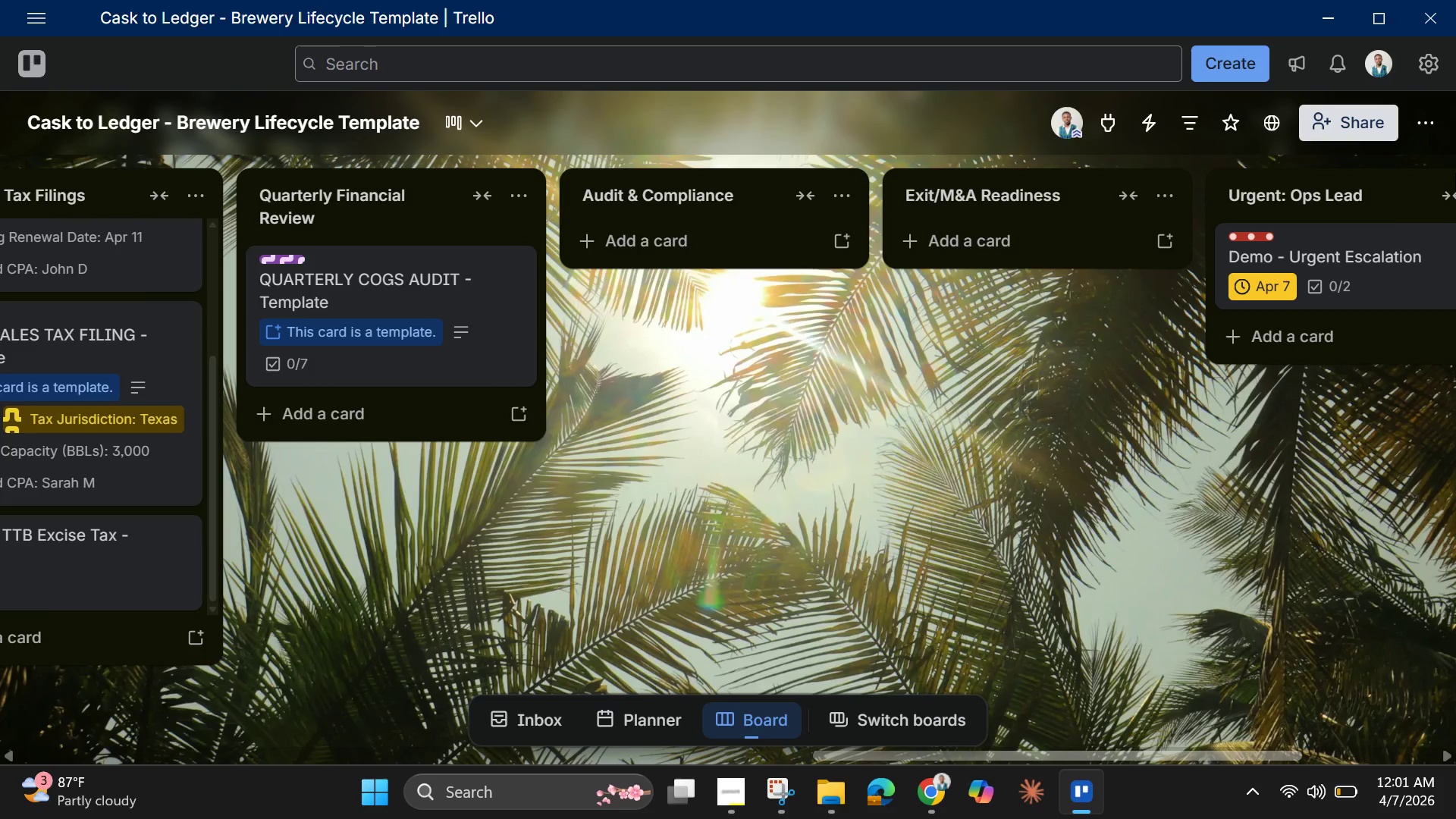 
left_click([1387, 262])
 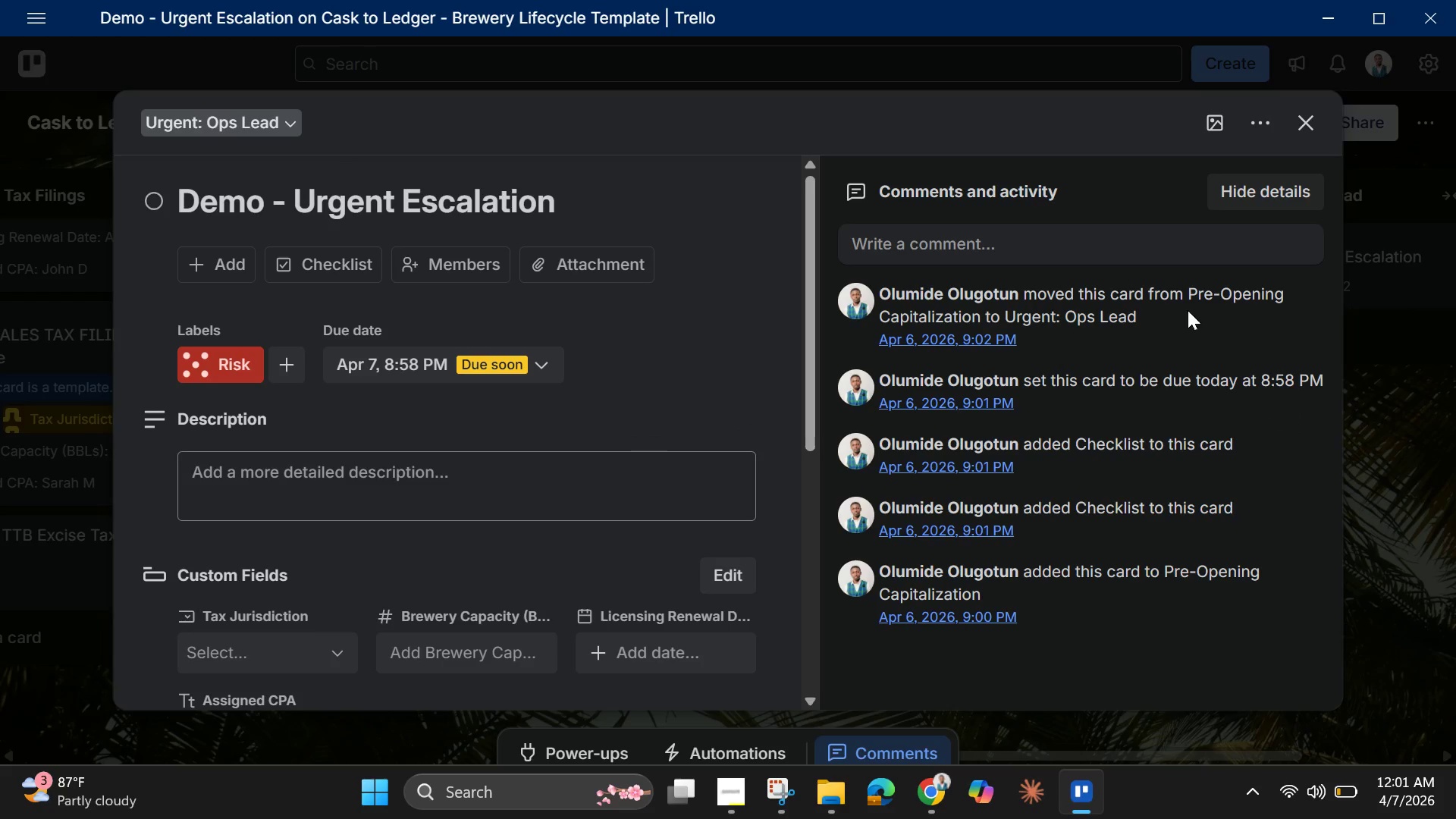 
wait(6.38)
 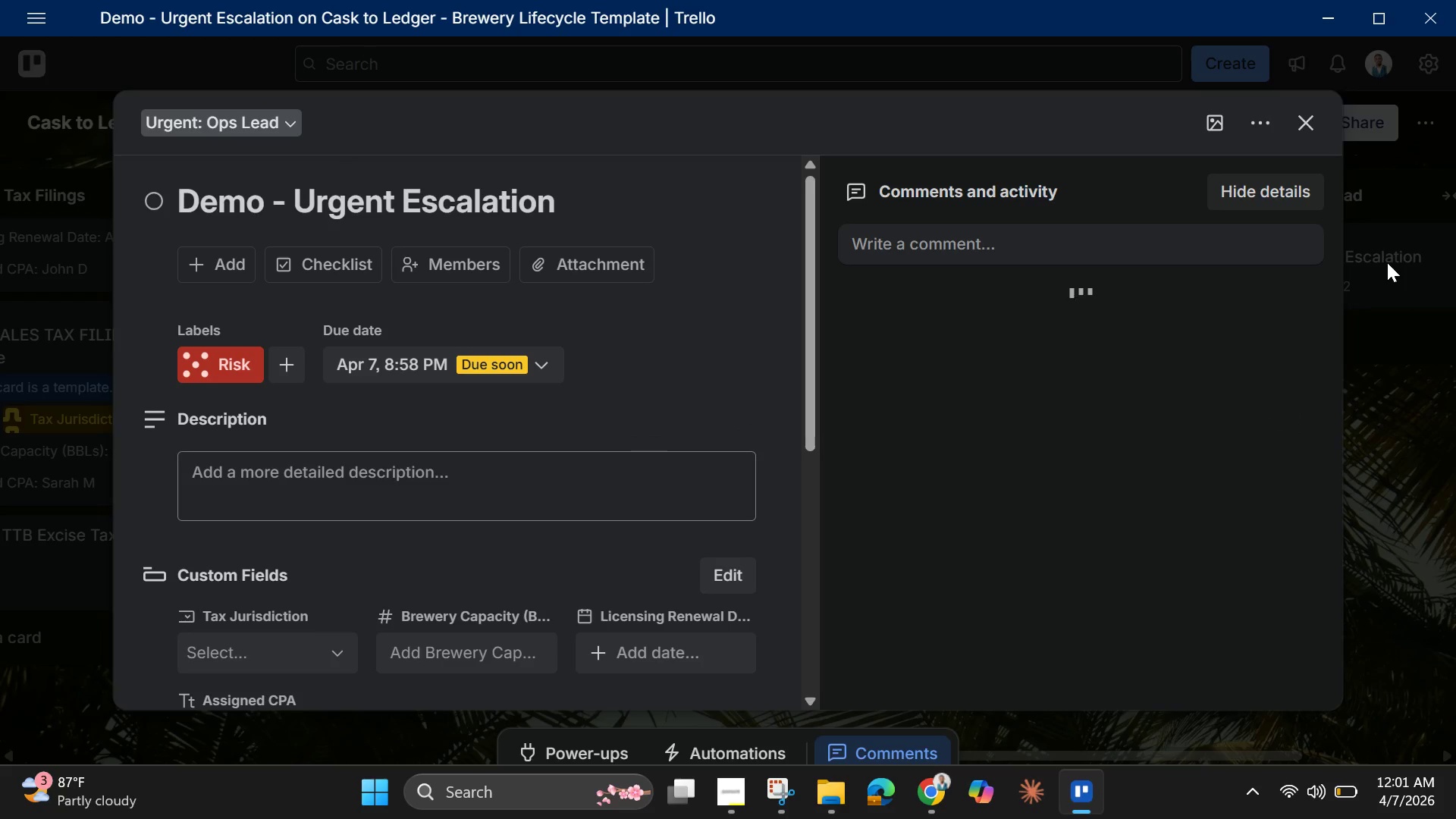 
left_click_drag(start_coordinate=[810, 362], to_coordinate=[863, 639])
 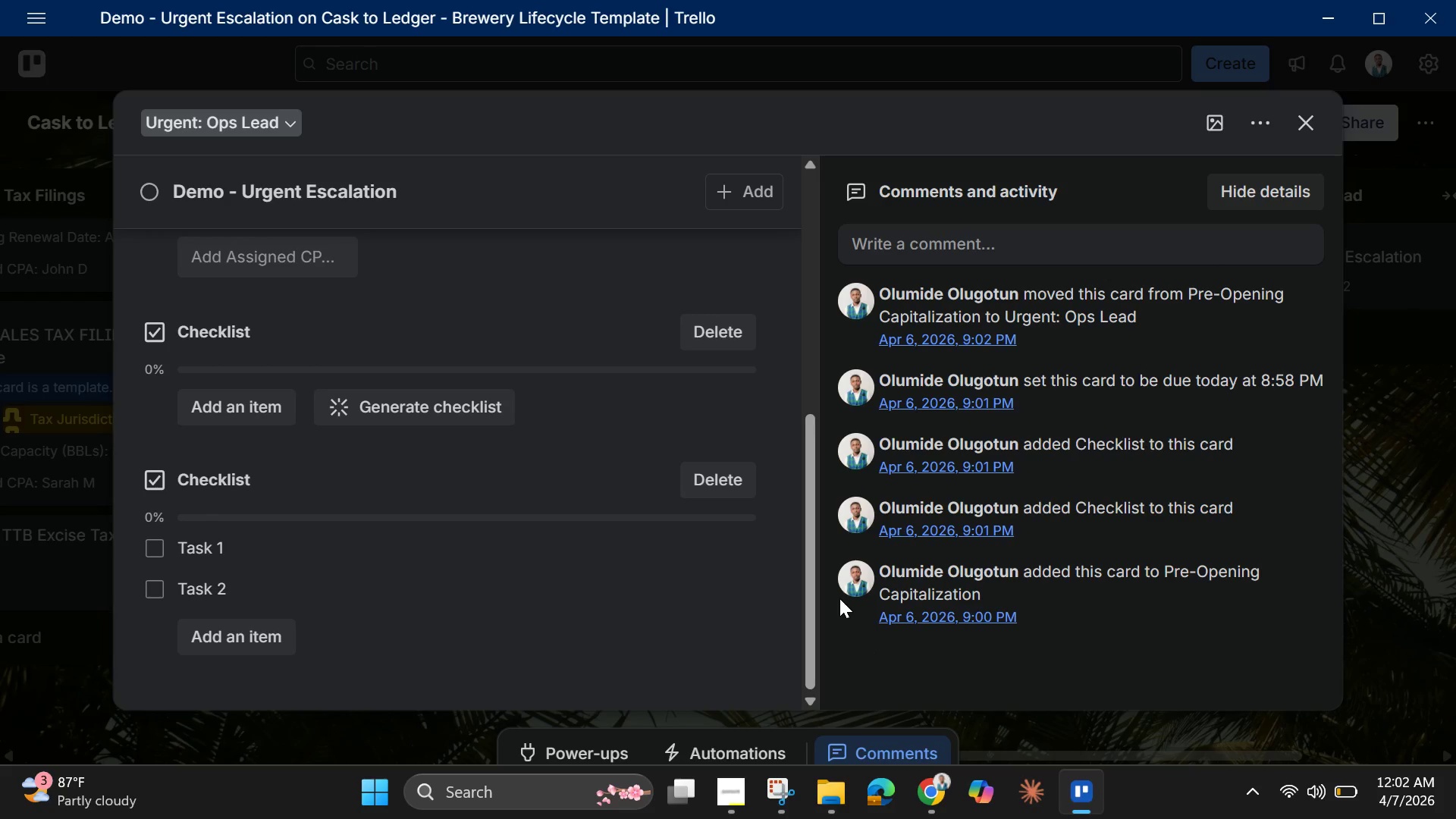 
wait(6.55)
 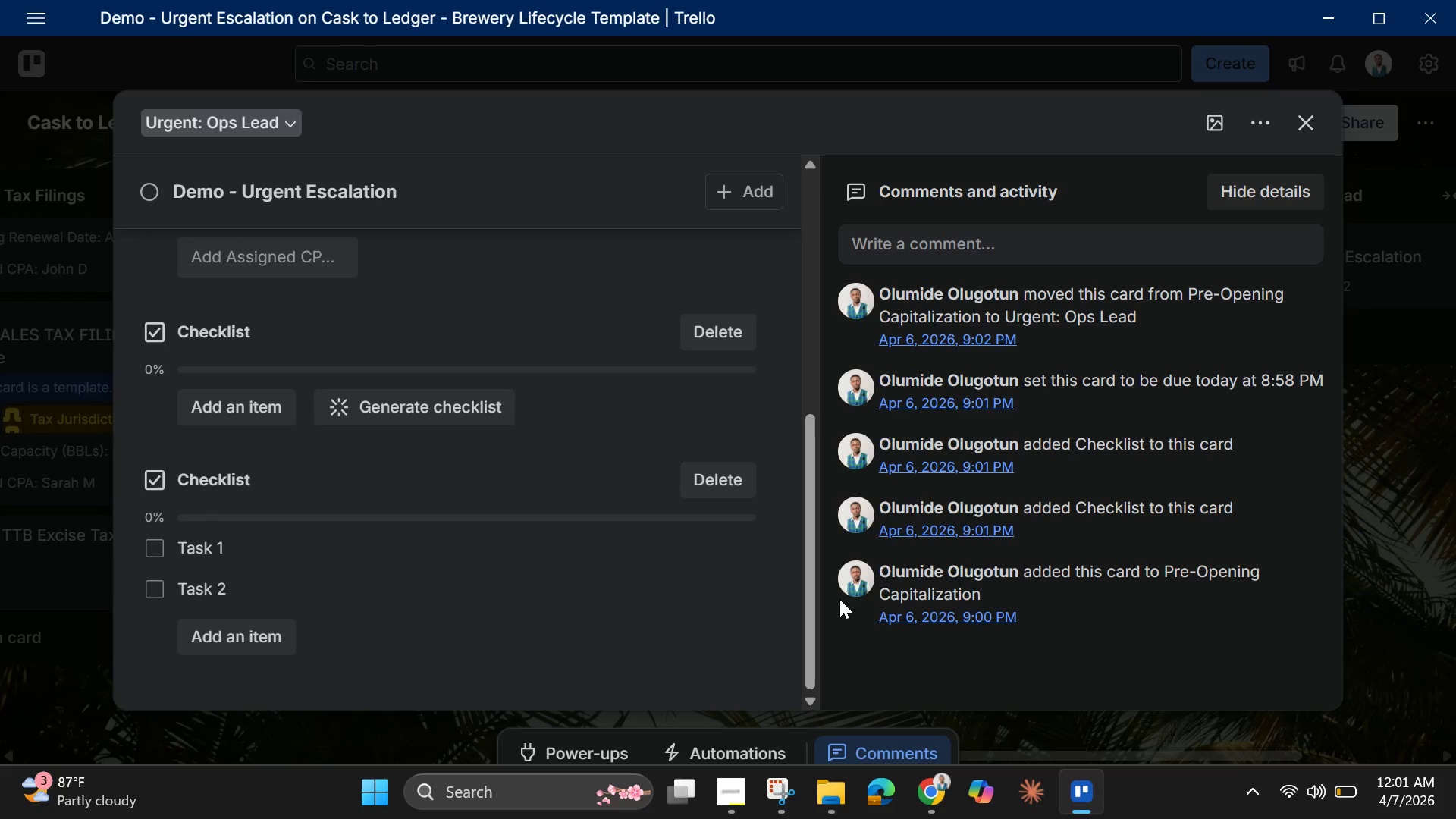 
left_click_drag(start_coordinate=[810, 570], to_coordinate=[787, 269])
 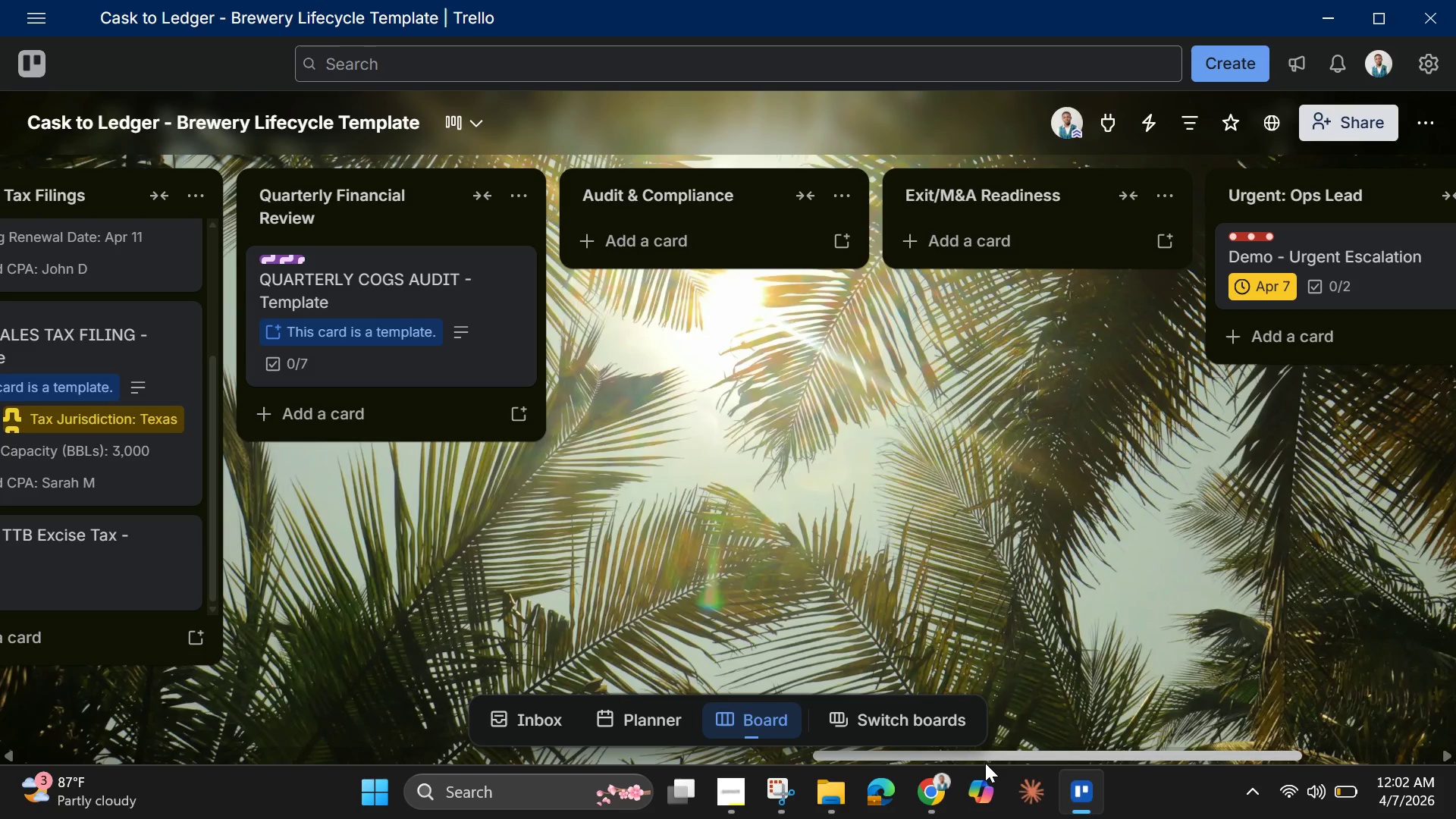 
wait(24.0)
 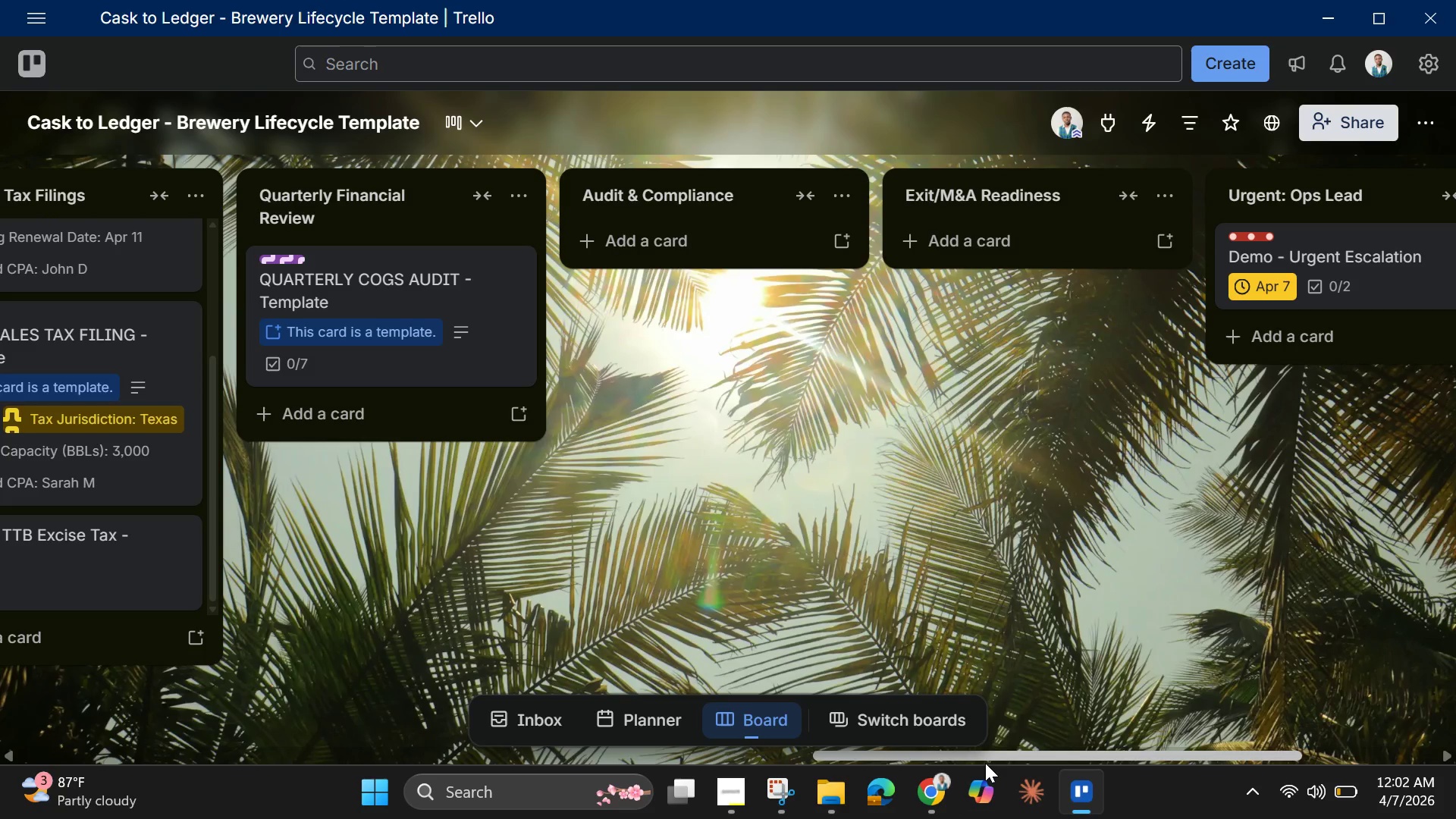 
left_click([725, 799])
 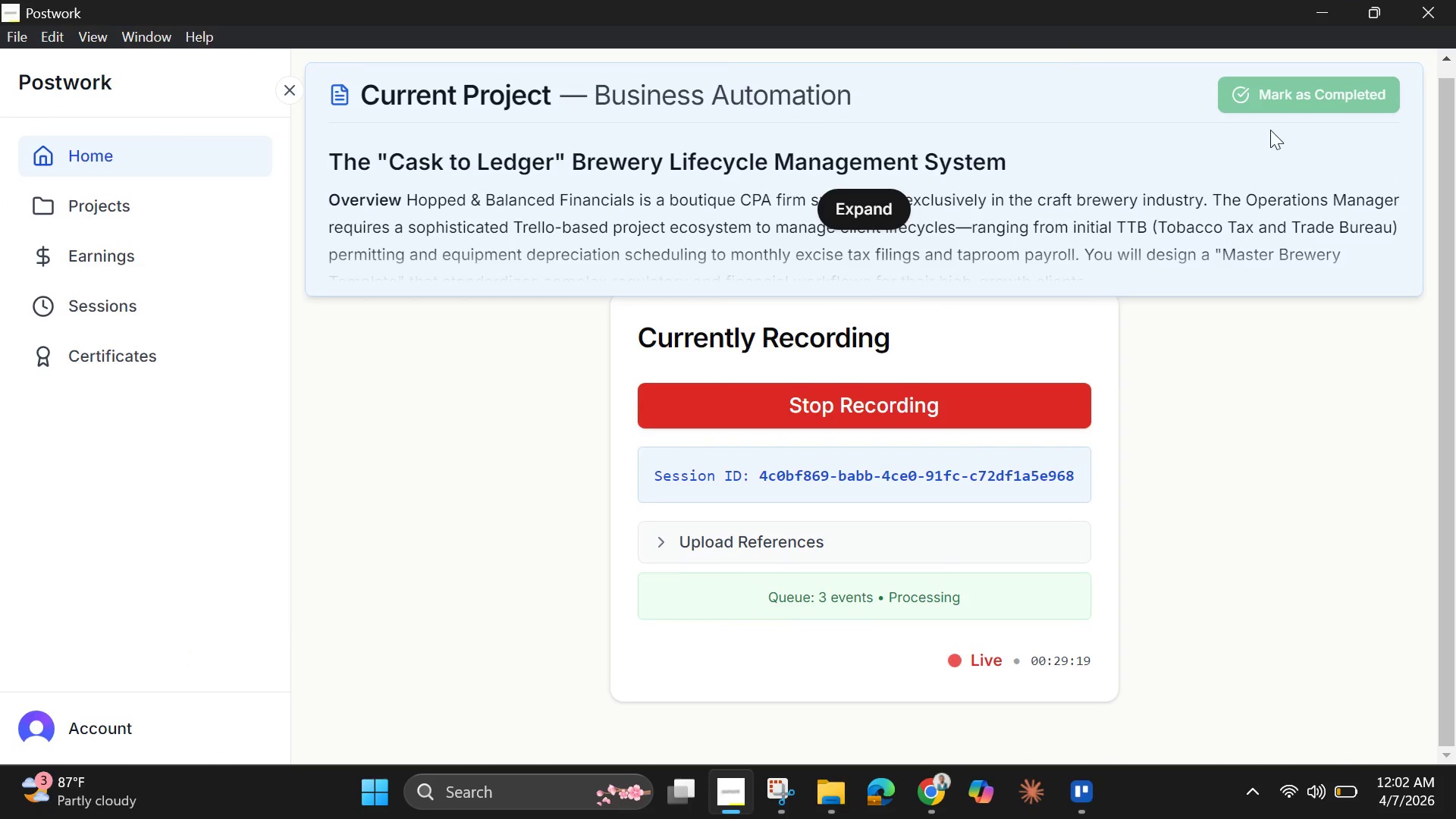 
left_click([1326, 0])
 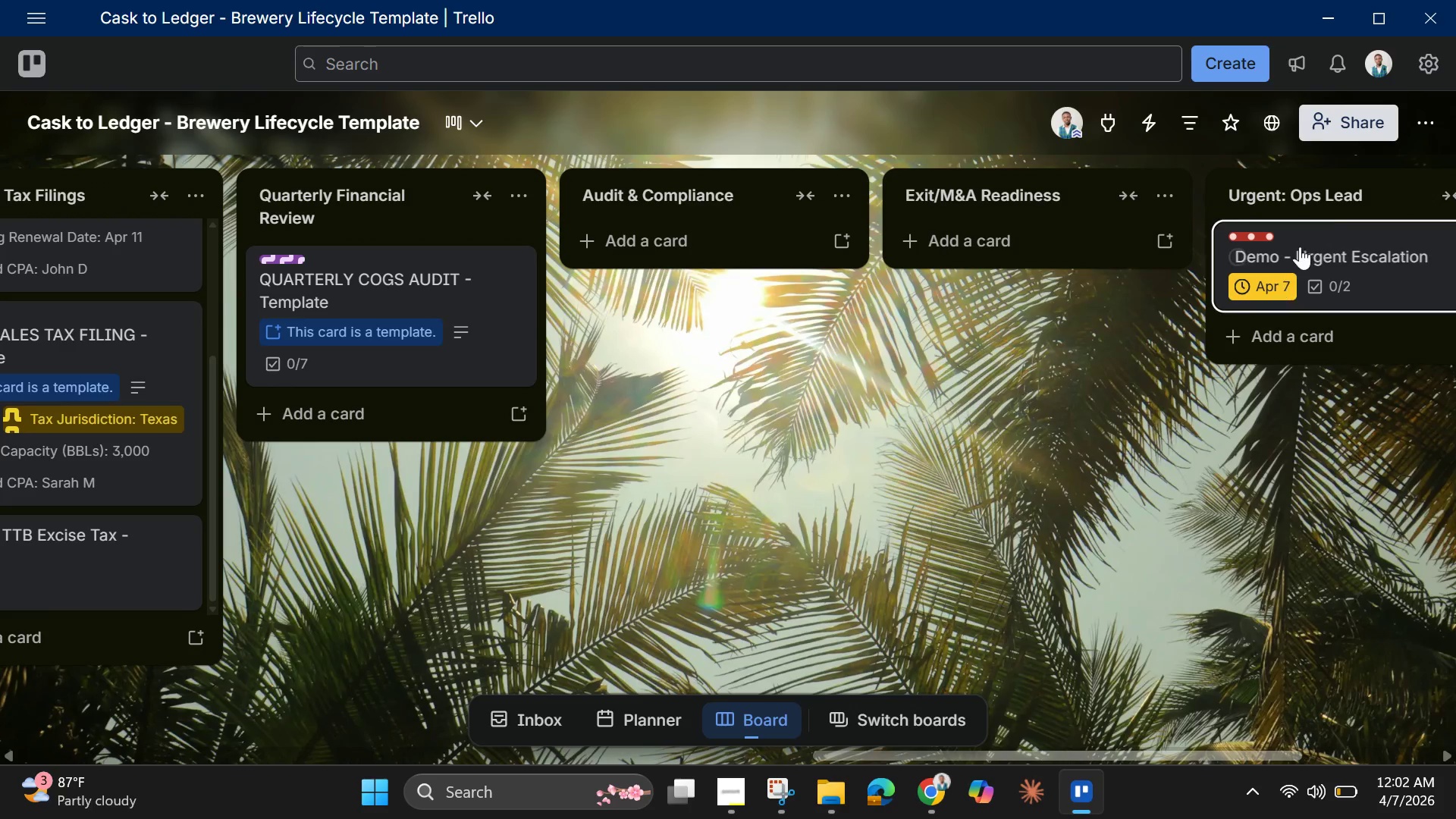 
left_click([1360, 121])
 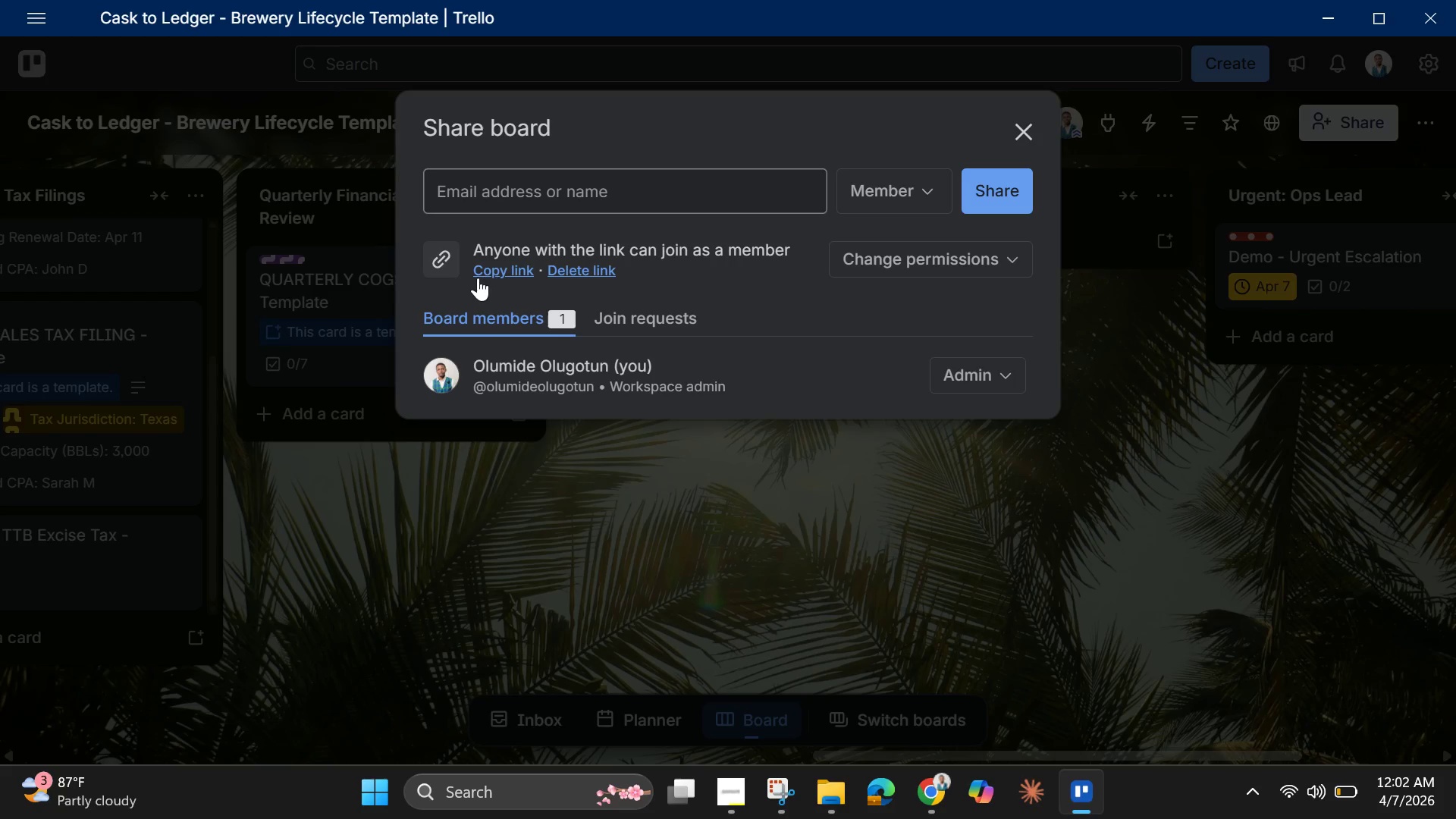 
left_click([487, 275])
 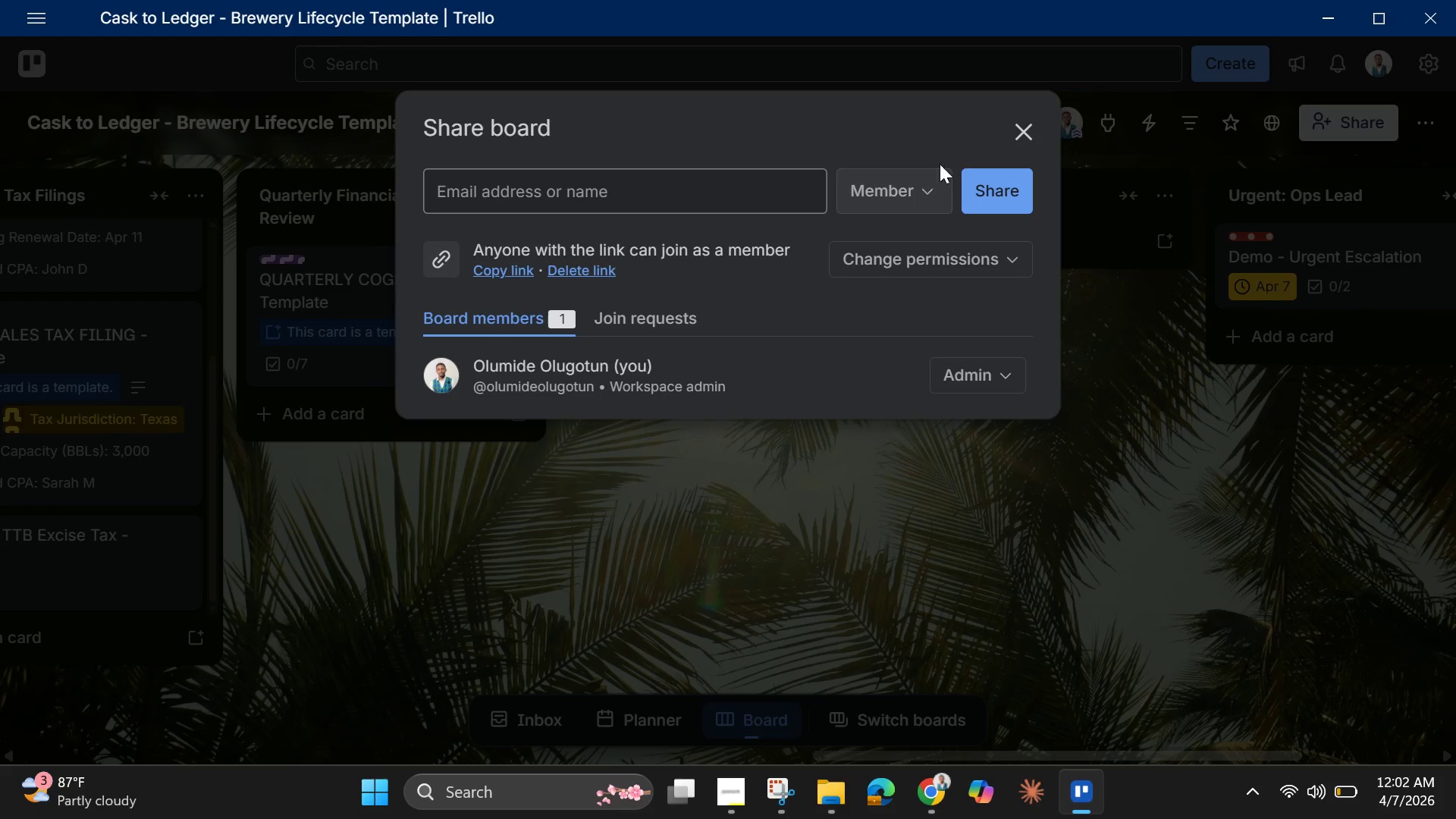 
left_click([1018, 136])
 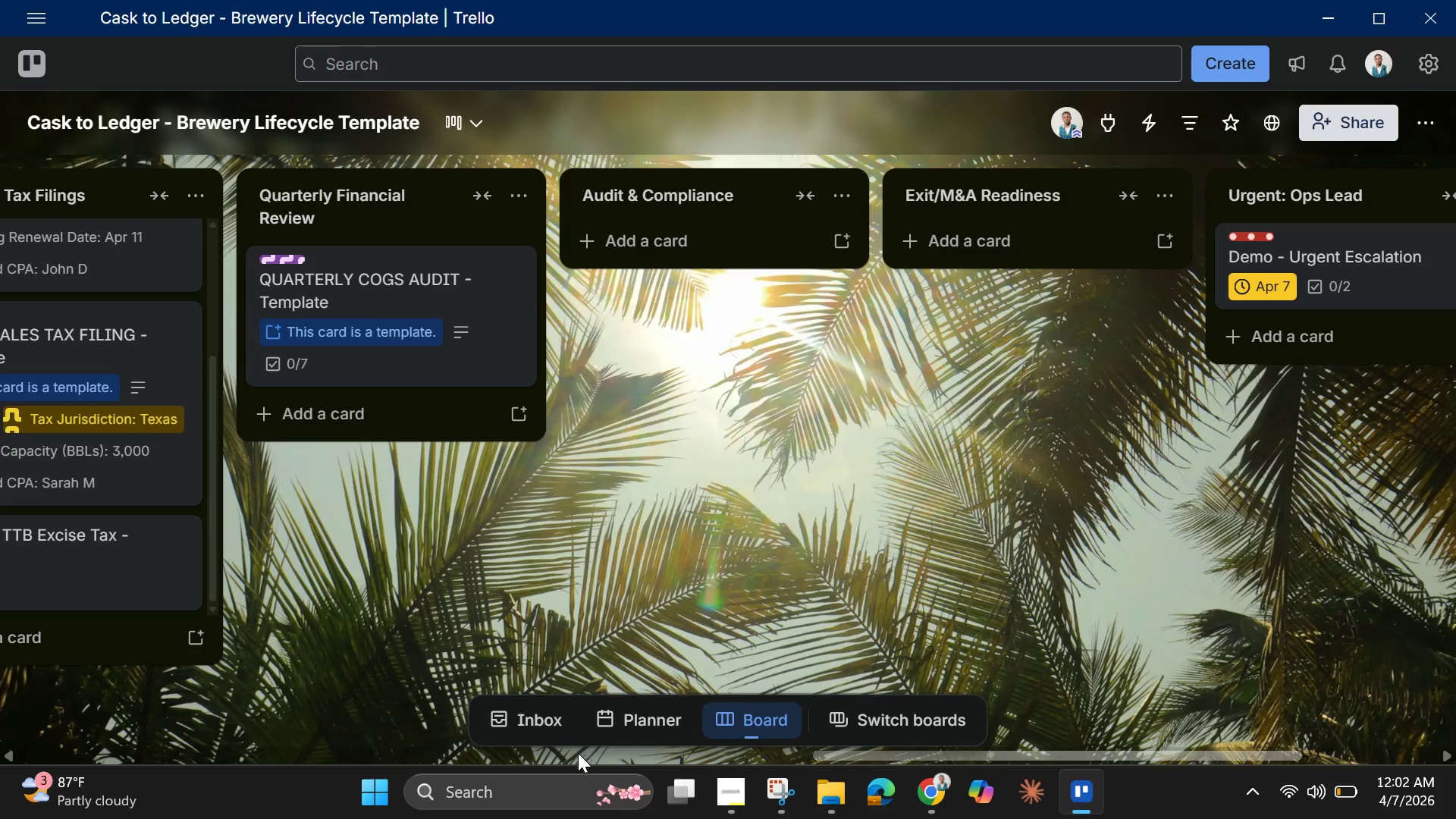 
wait(5.56)
 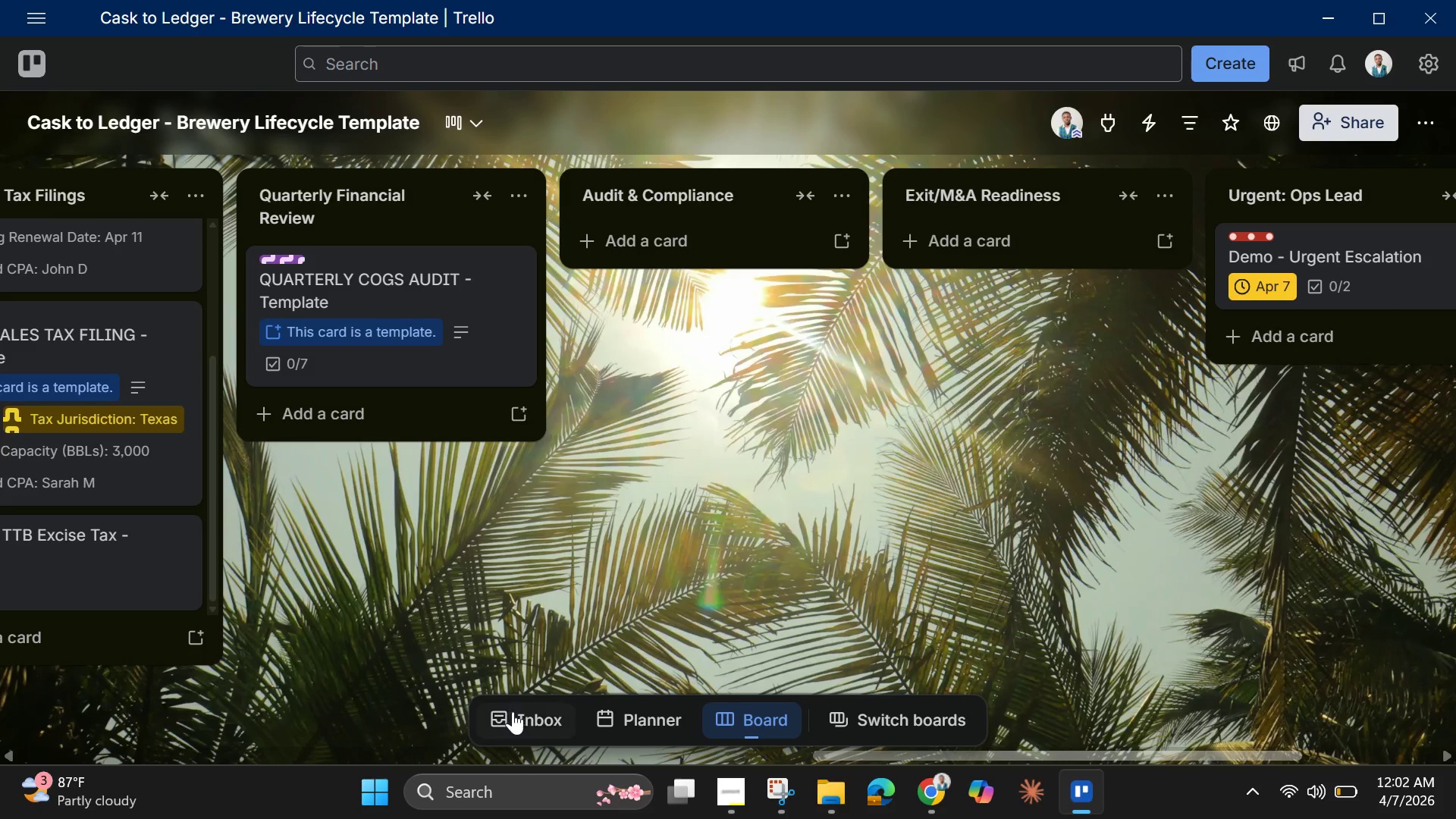 
left_click([833, 795])
 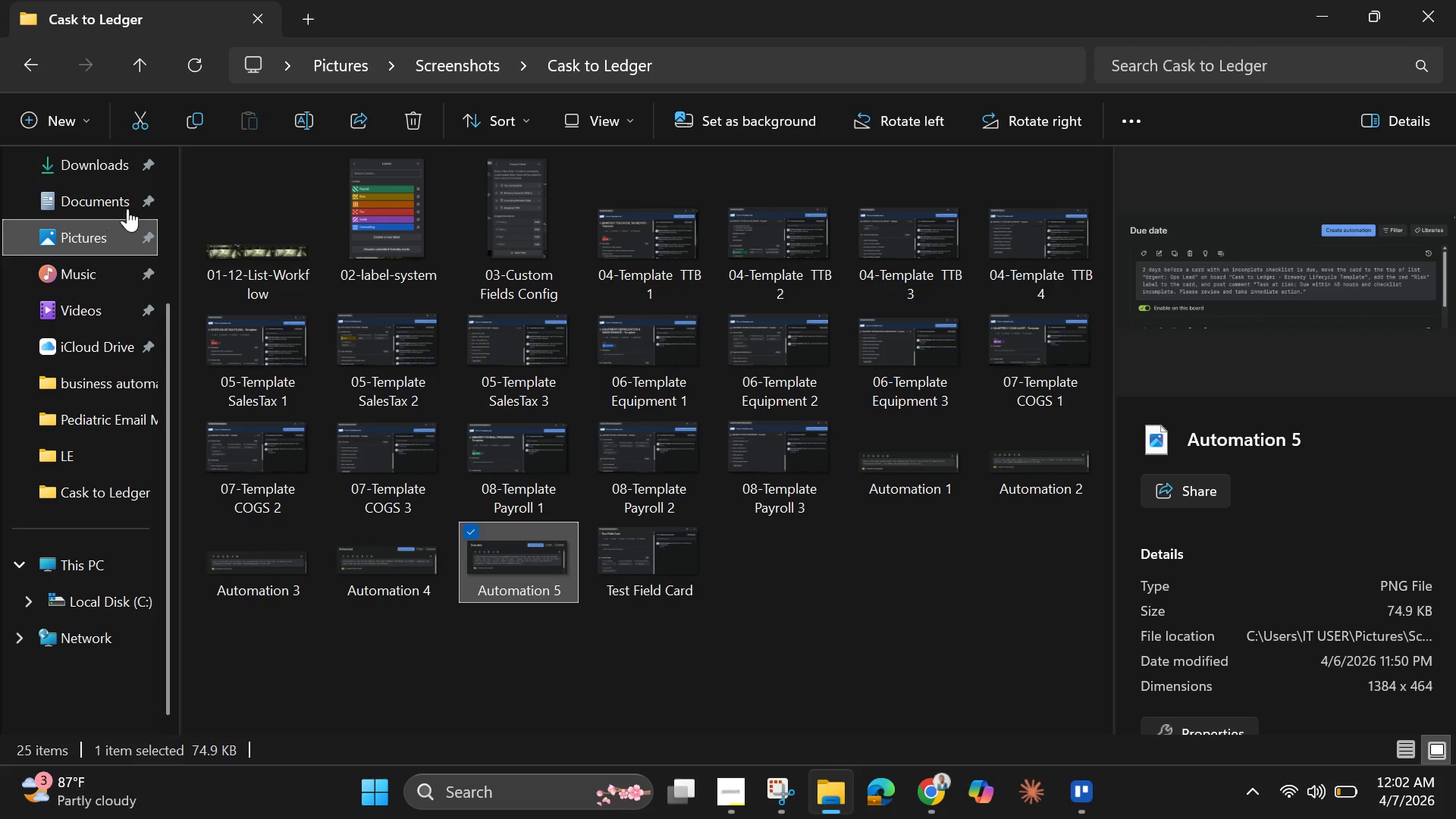 
wait(6.94)
 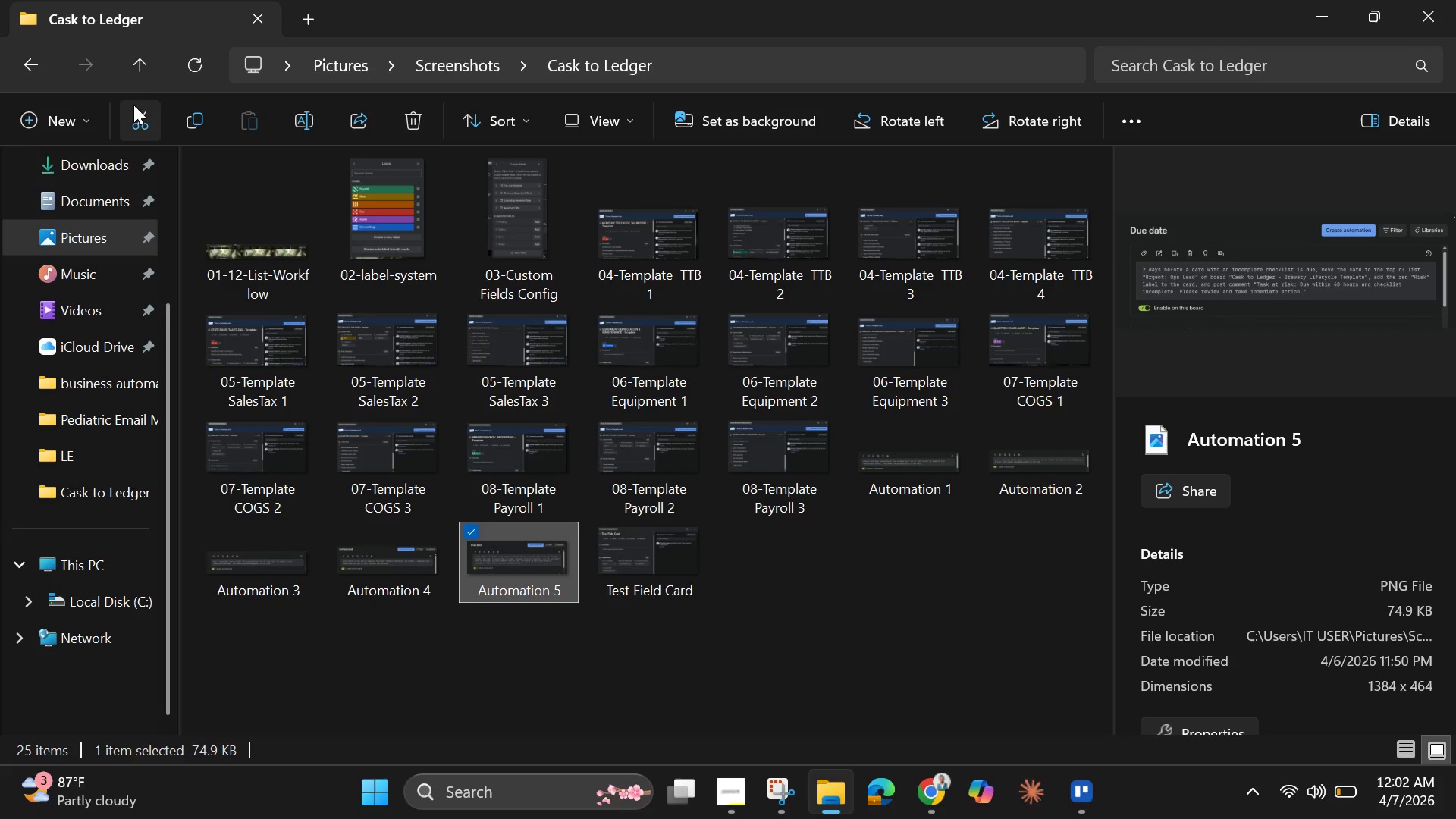 
left_click([85, 236])
 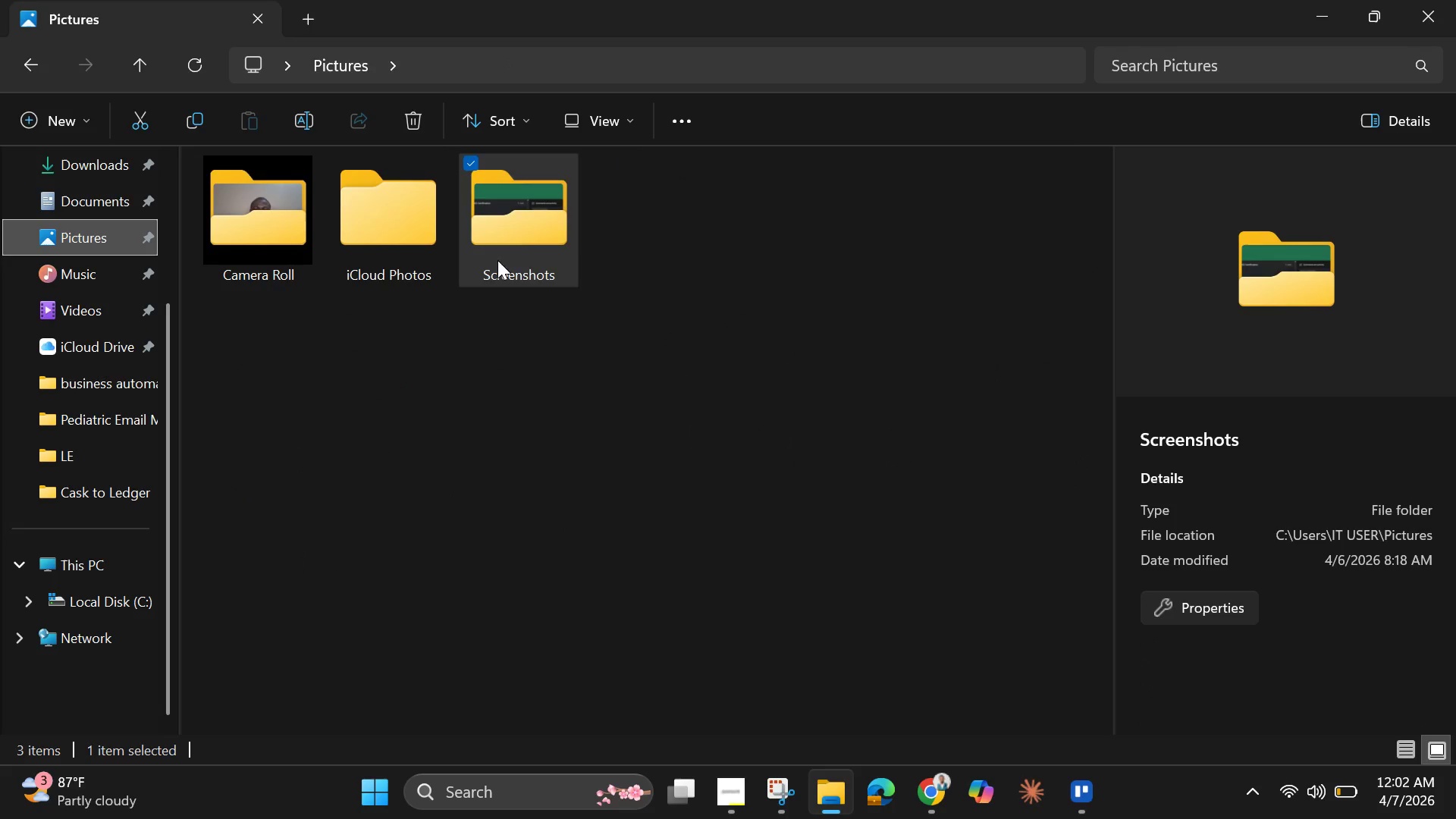 
double_click([508, 237])
 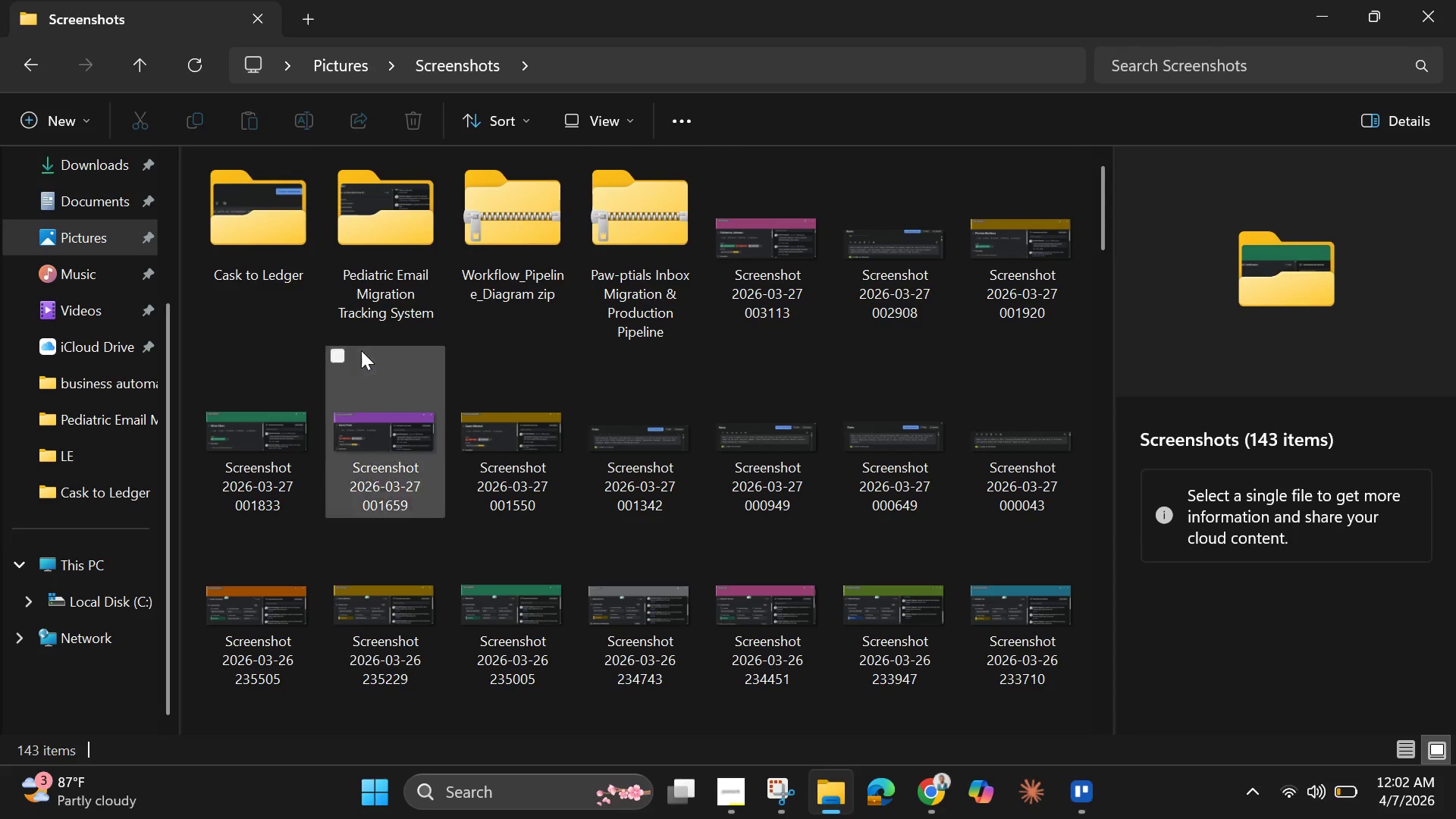 
right_click([268, 233])
 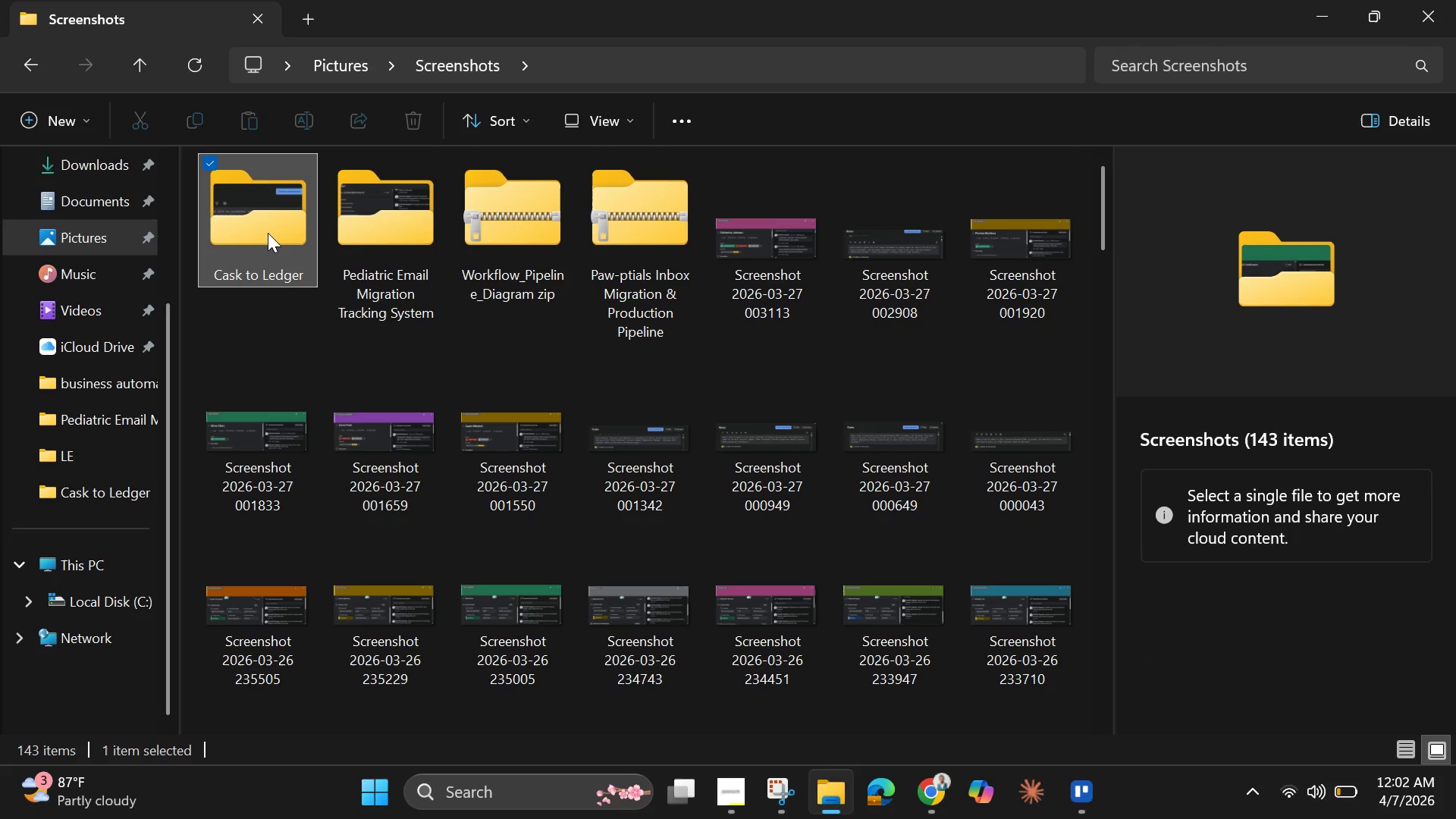 
right_click([268, 233])
 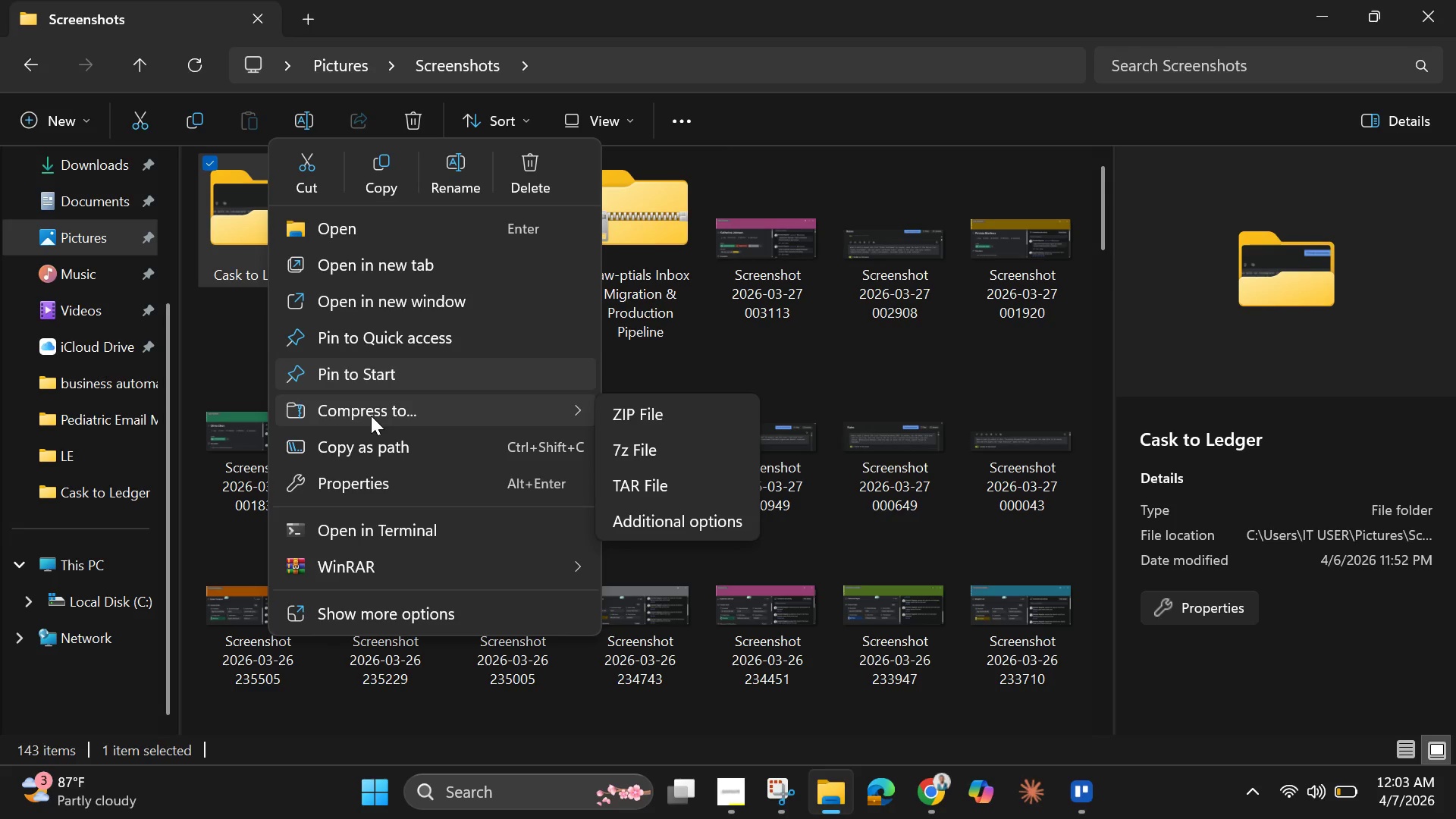 
wait(6.3)
 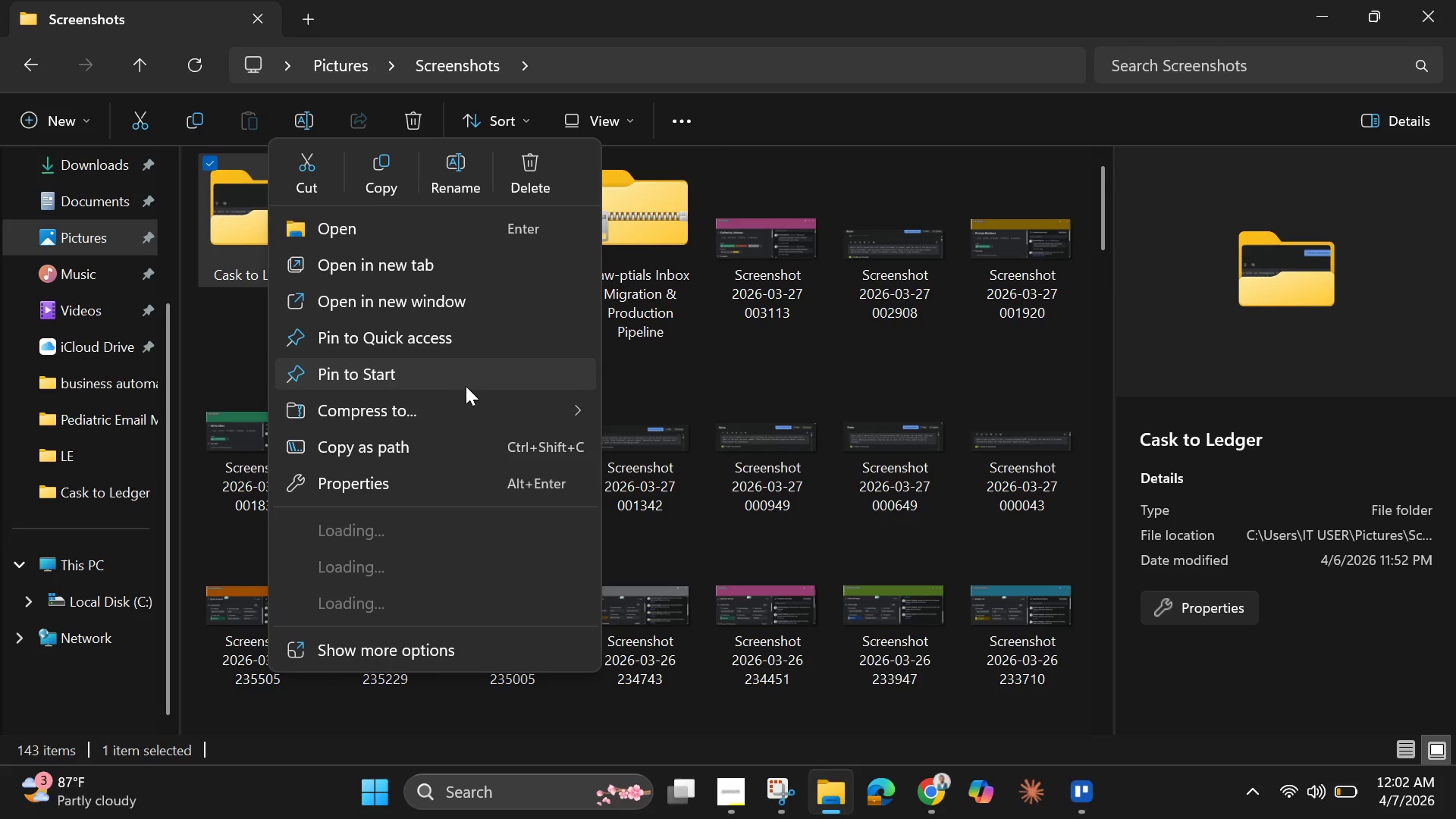 
left_click([617, 407])
 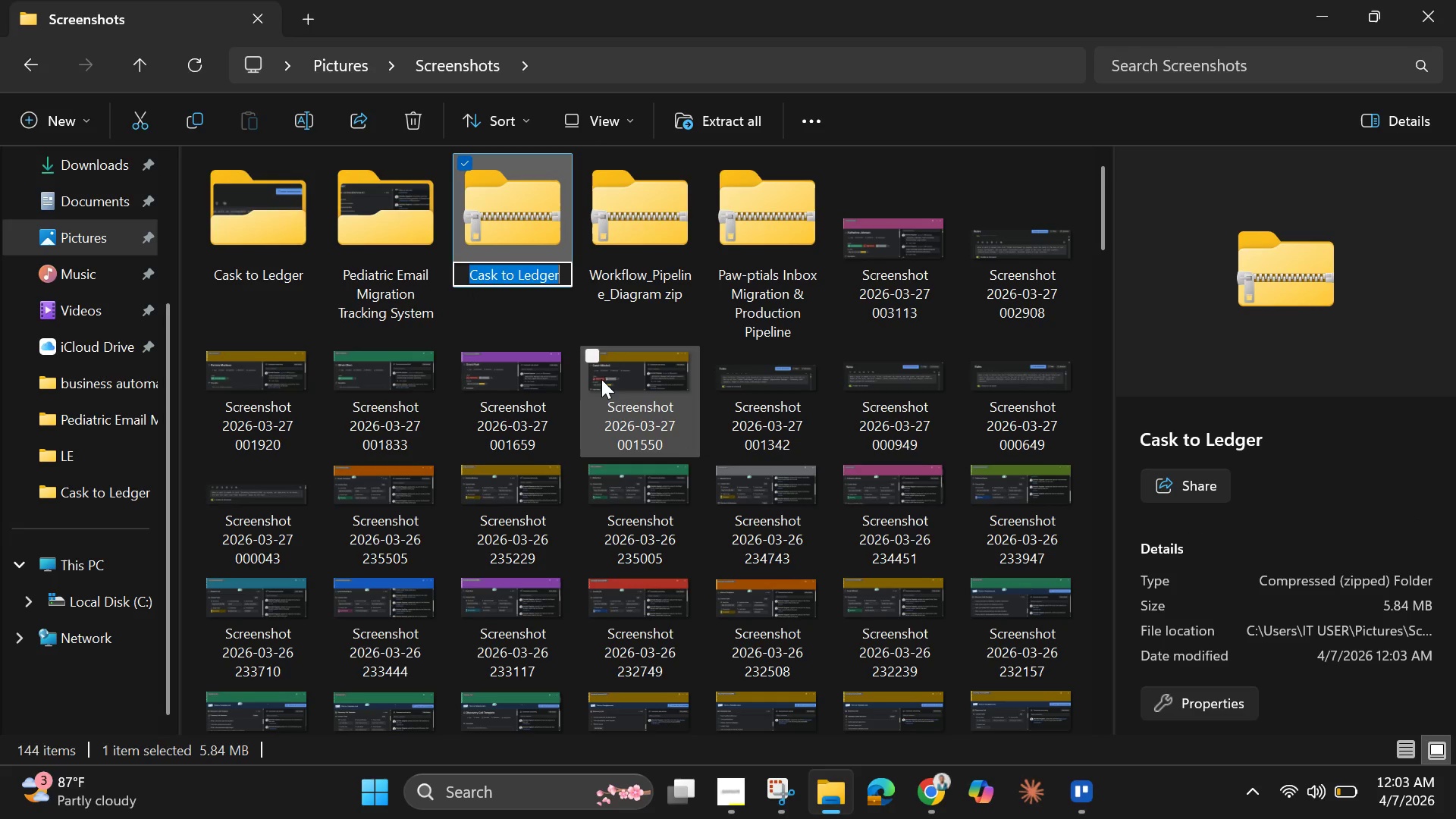 
wait(5.44)
 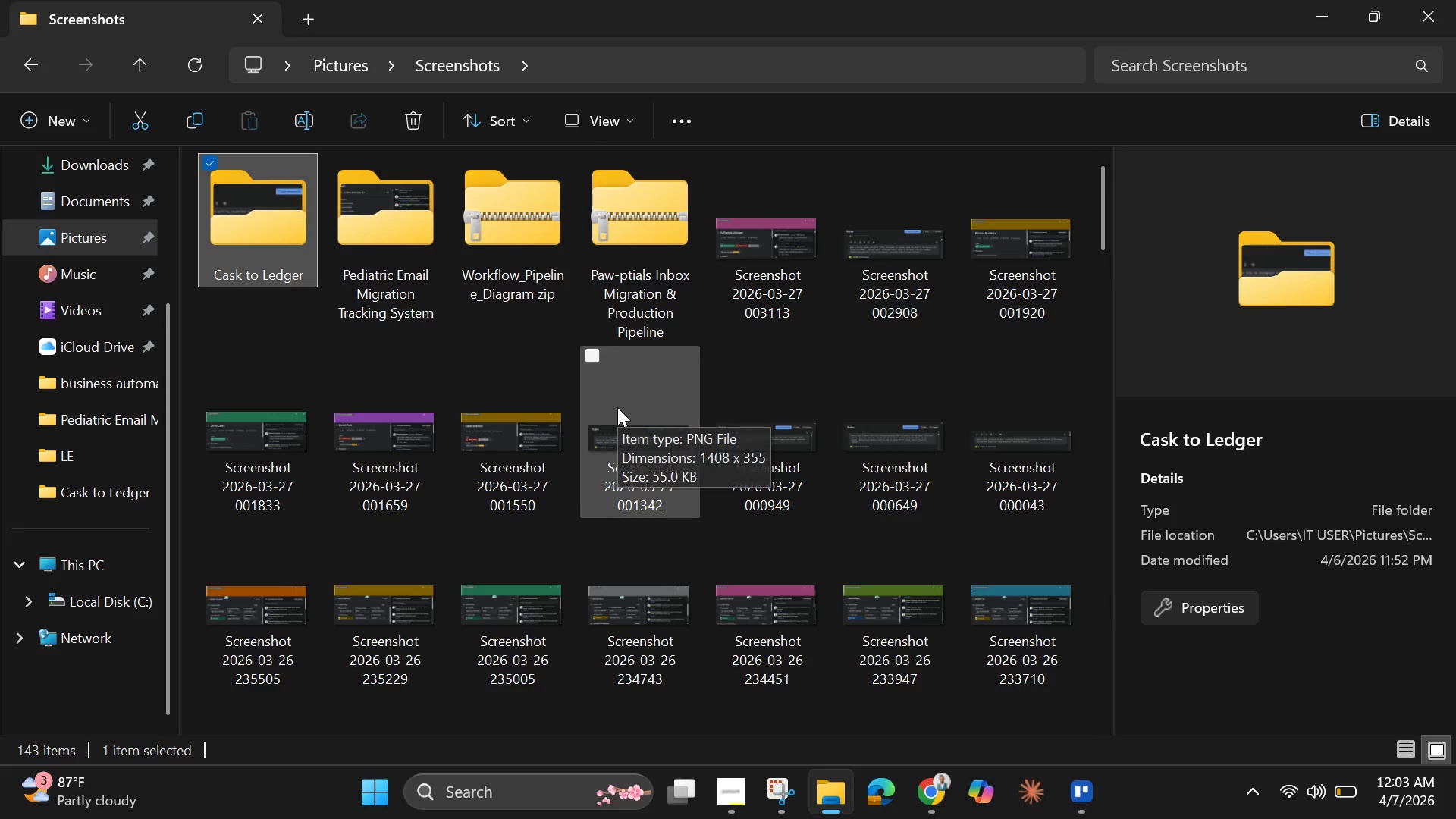 
left_click([561, 275])
 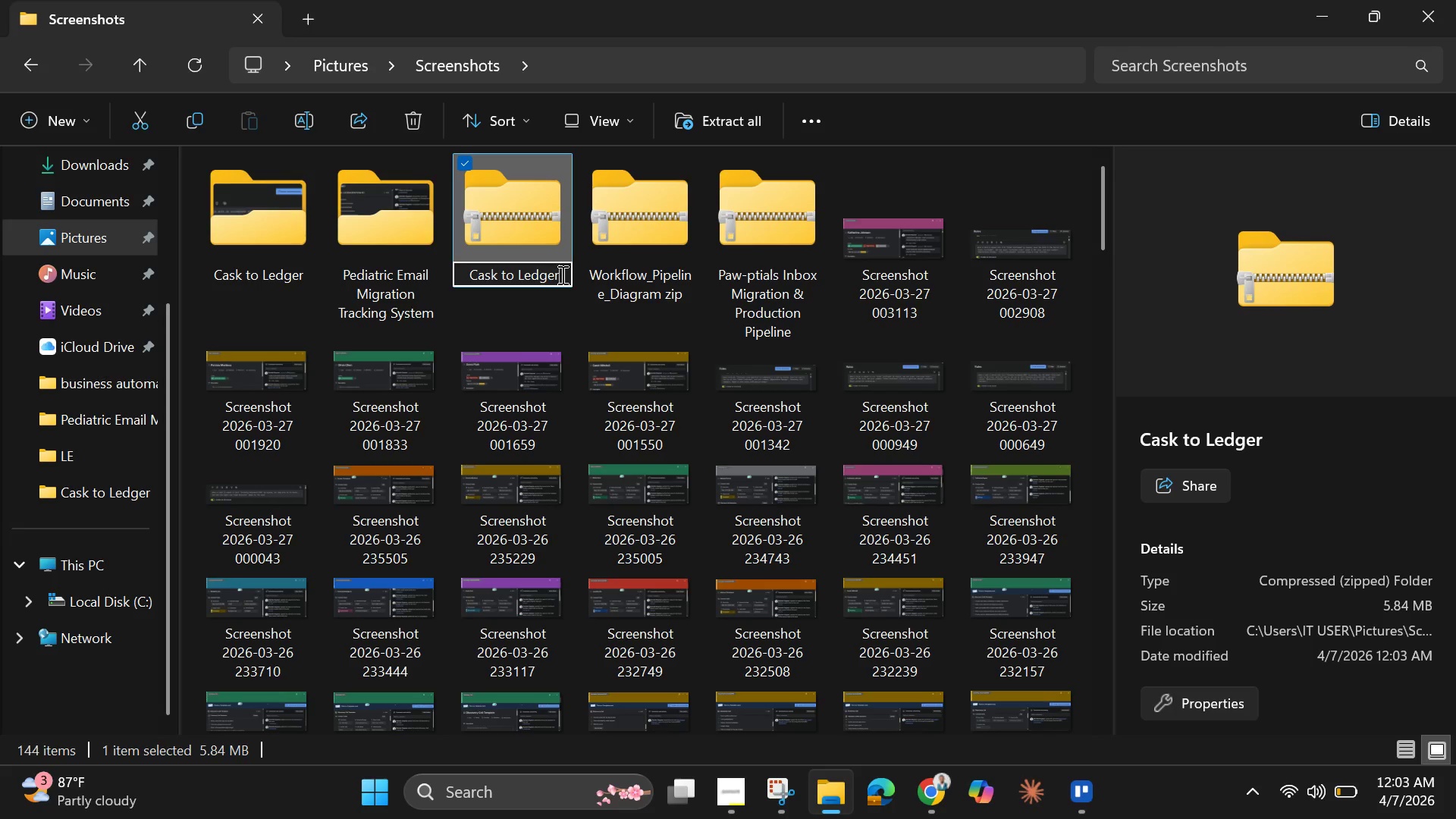 
type( Screenshot )
 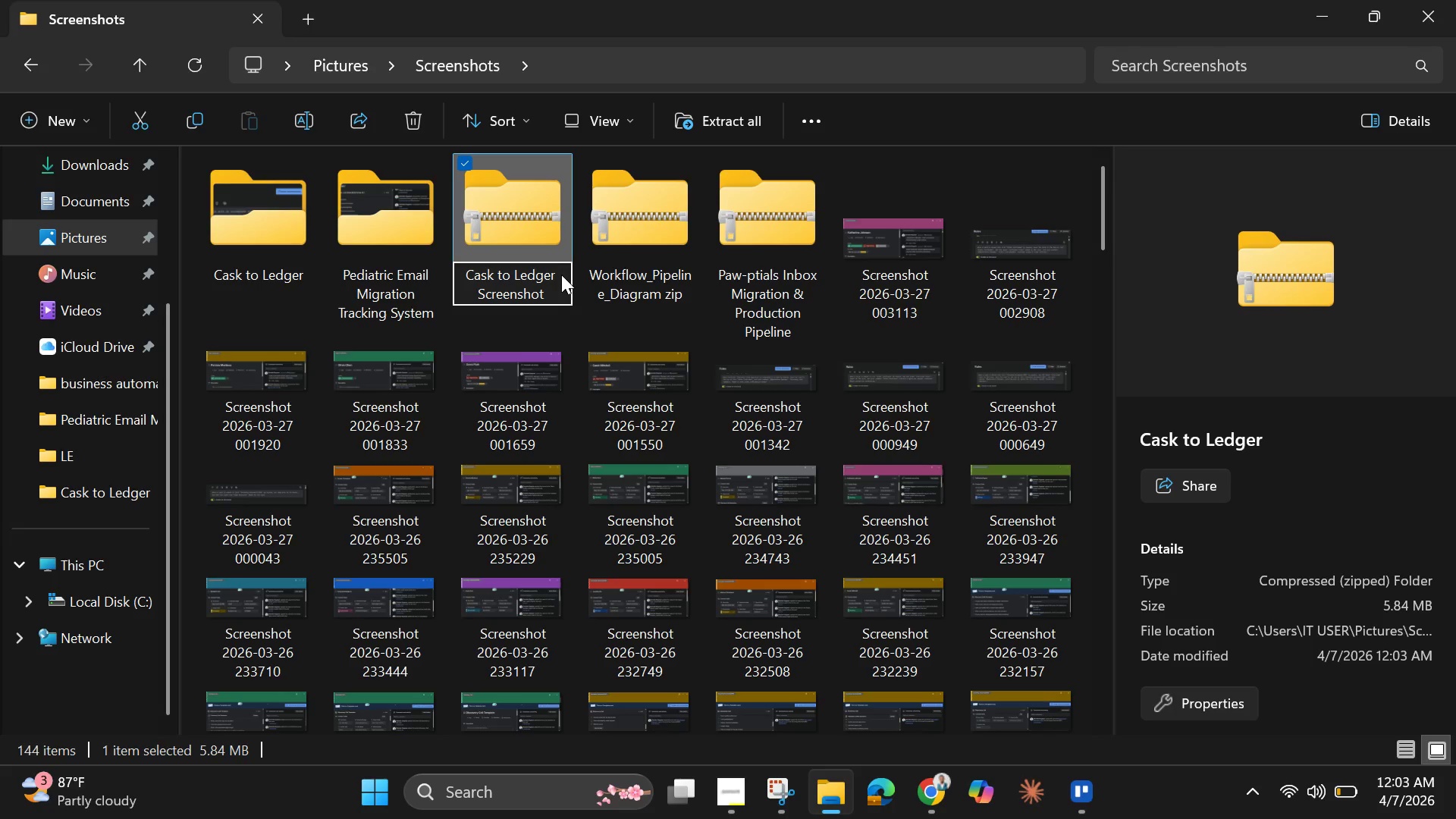 
hold_key(key=ShiftLeft, duration=1.5)
 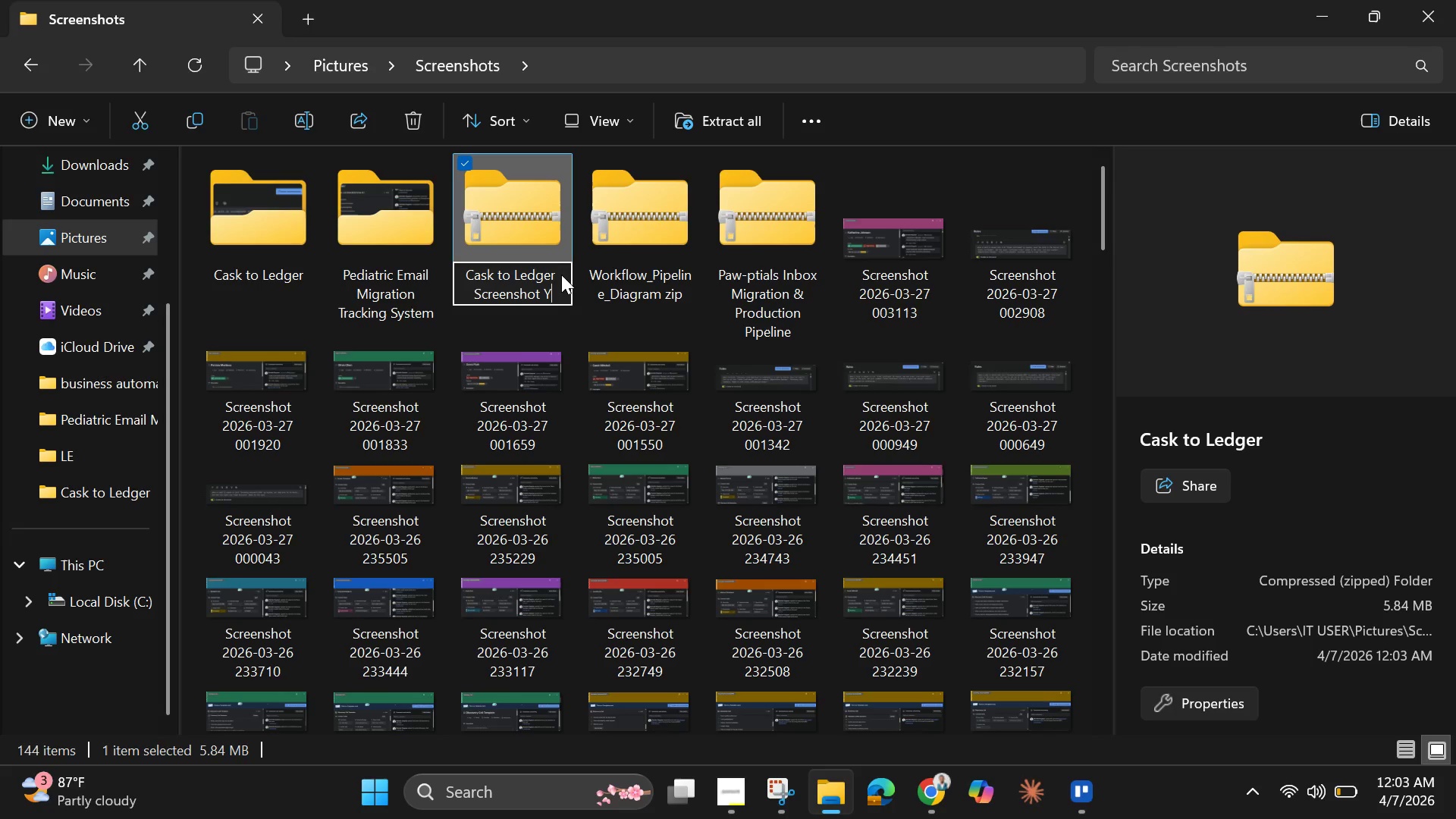 
type(YIP)
key(Backspace)
key(Backspace)
key(Backspace)
type(YIP)
 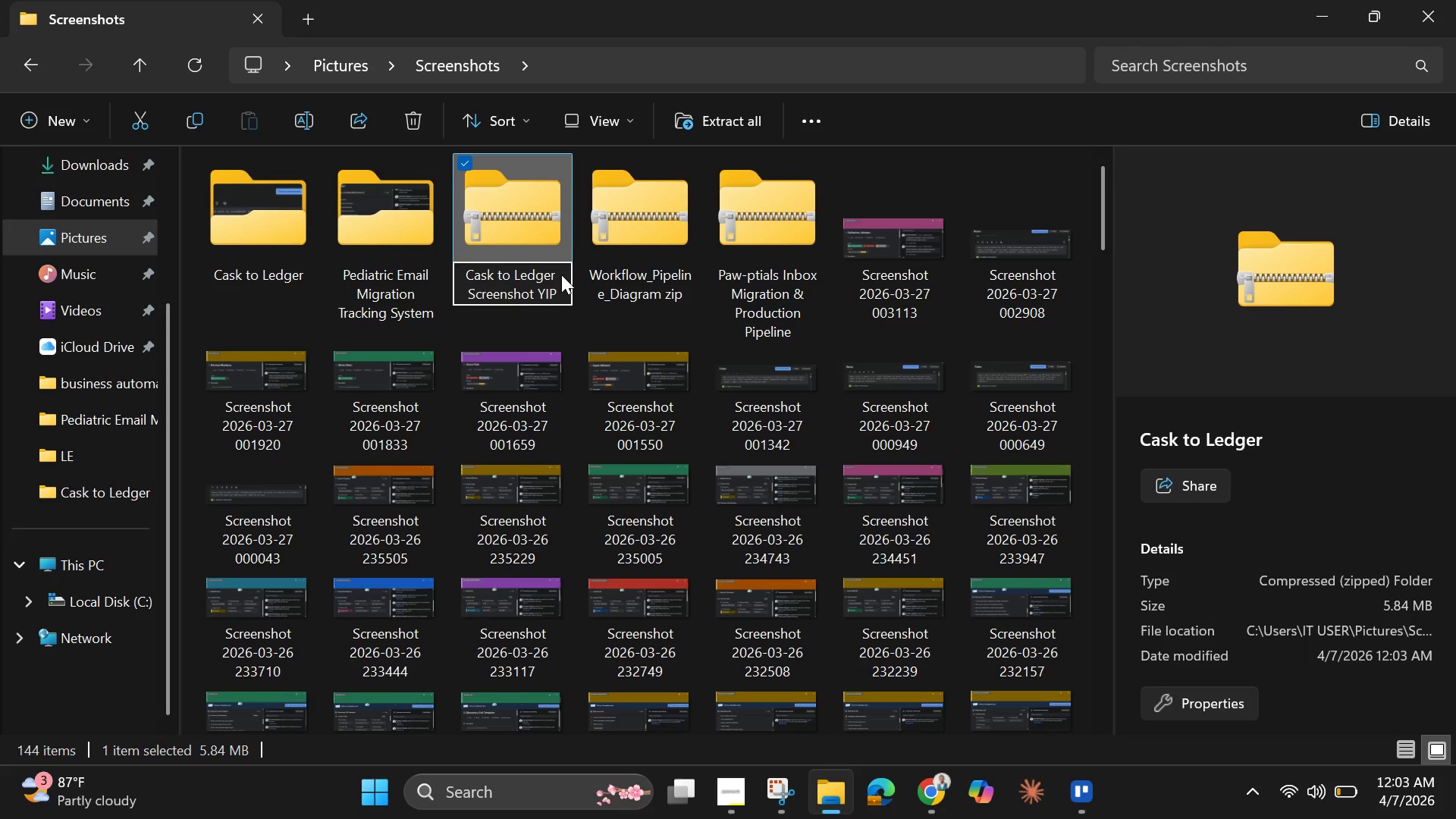 
key(Enter)
 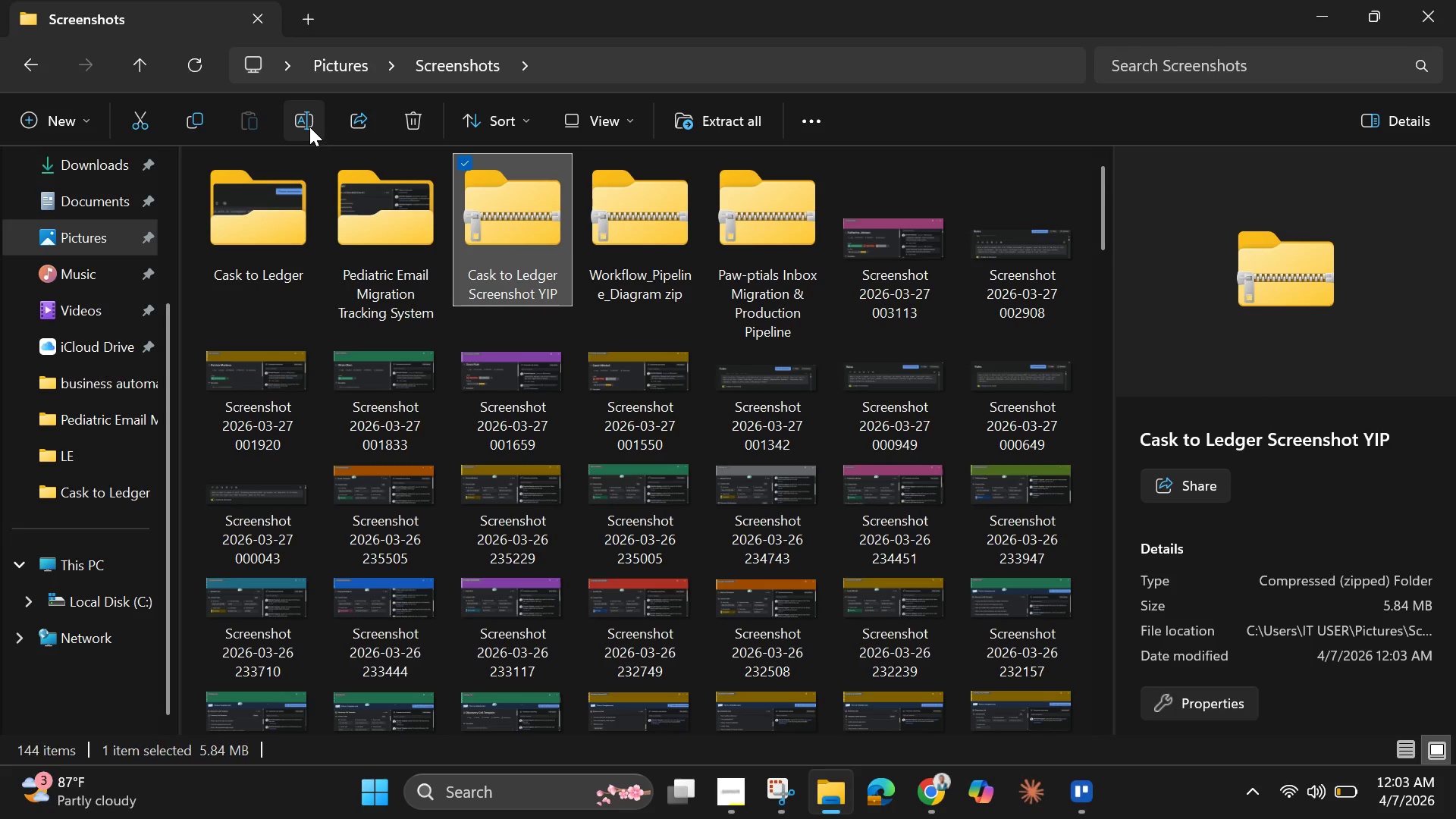 
left_click([311, 119])
 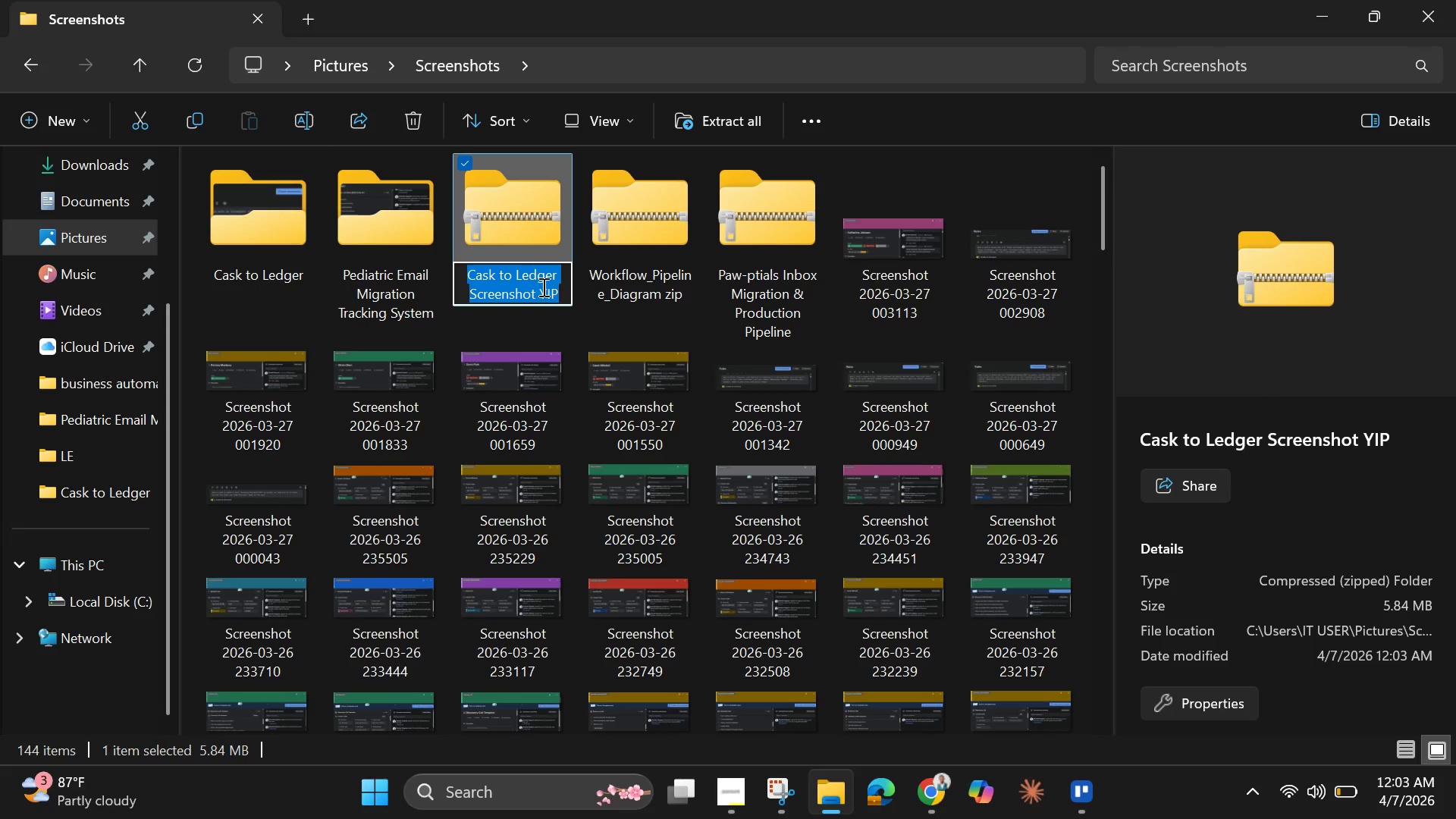 
left_click([545, 290])
 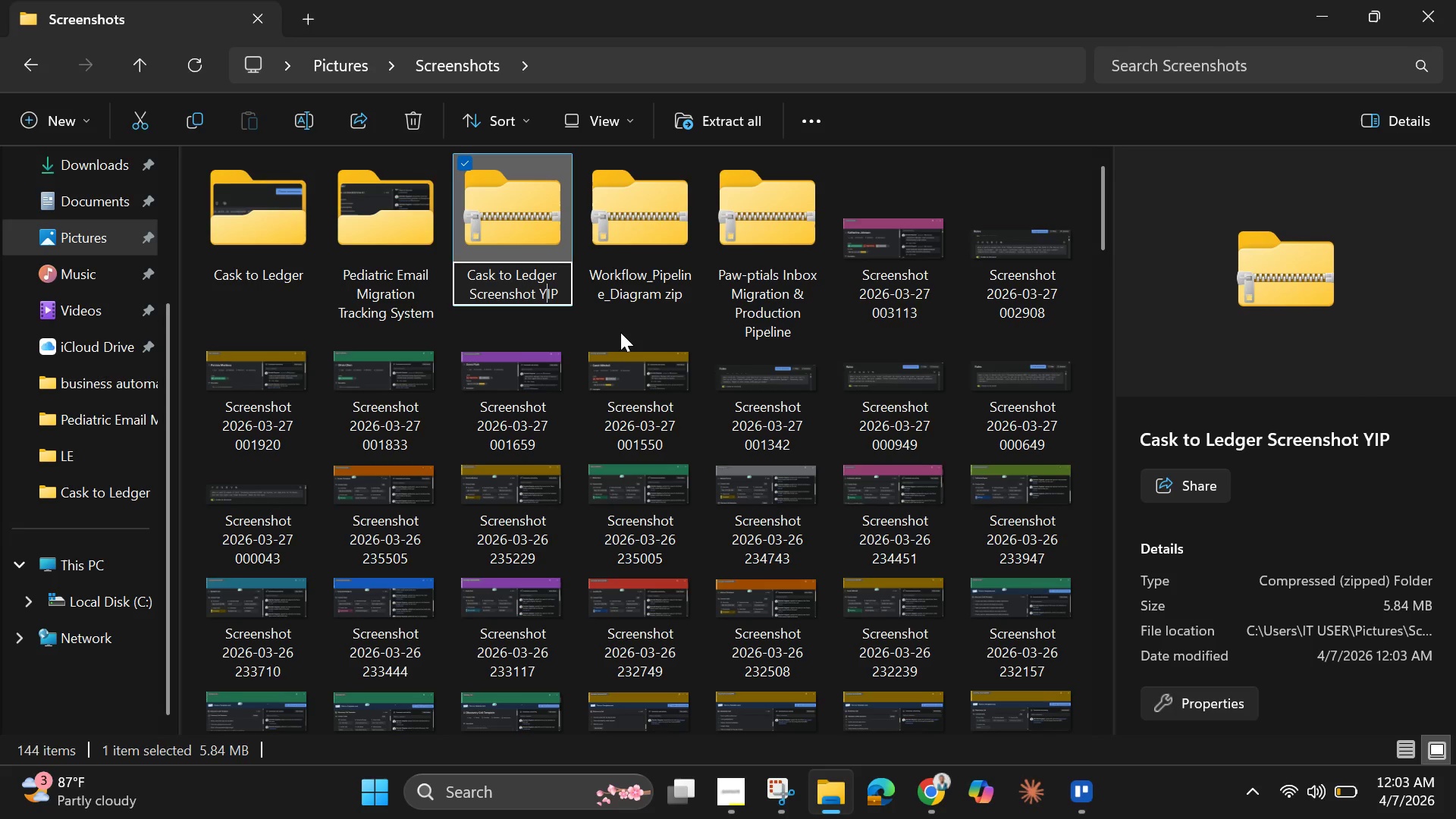 
key(Backspace)
 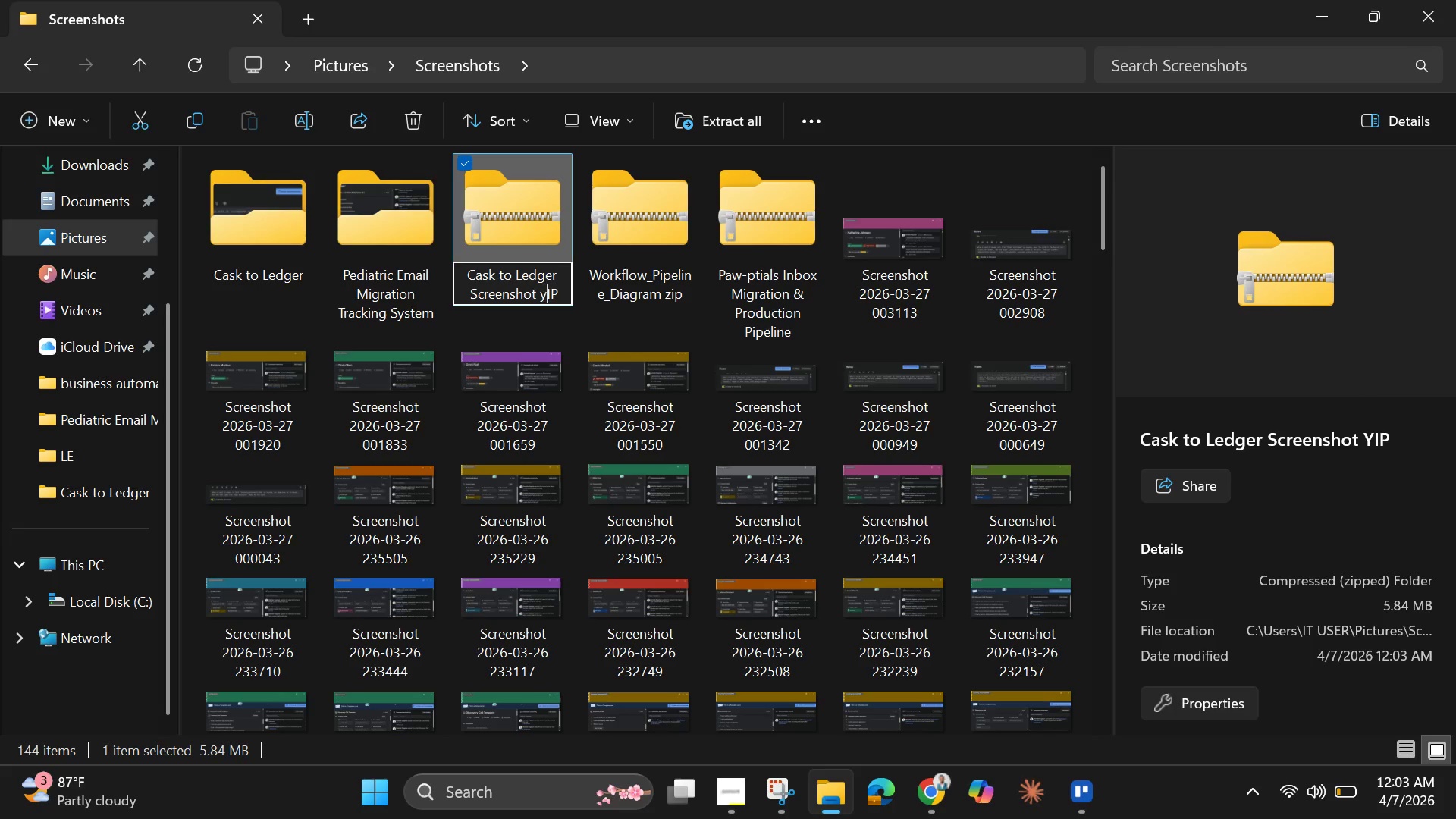 
key(Y)
 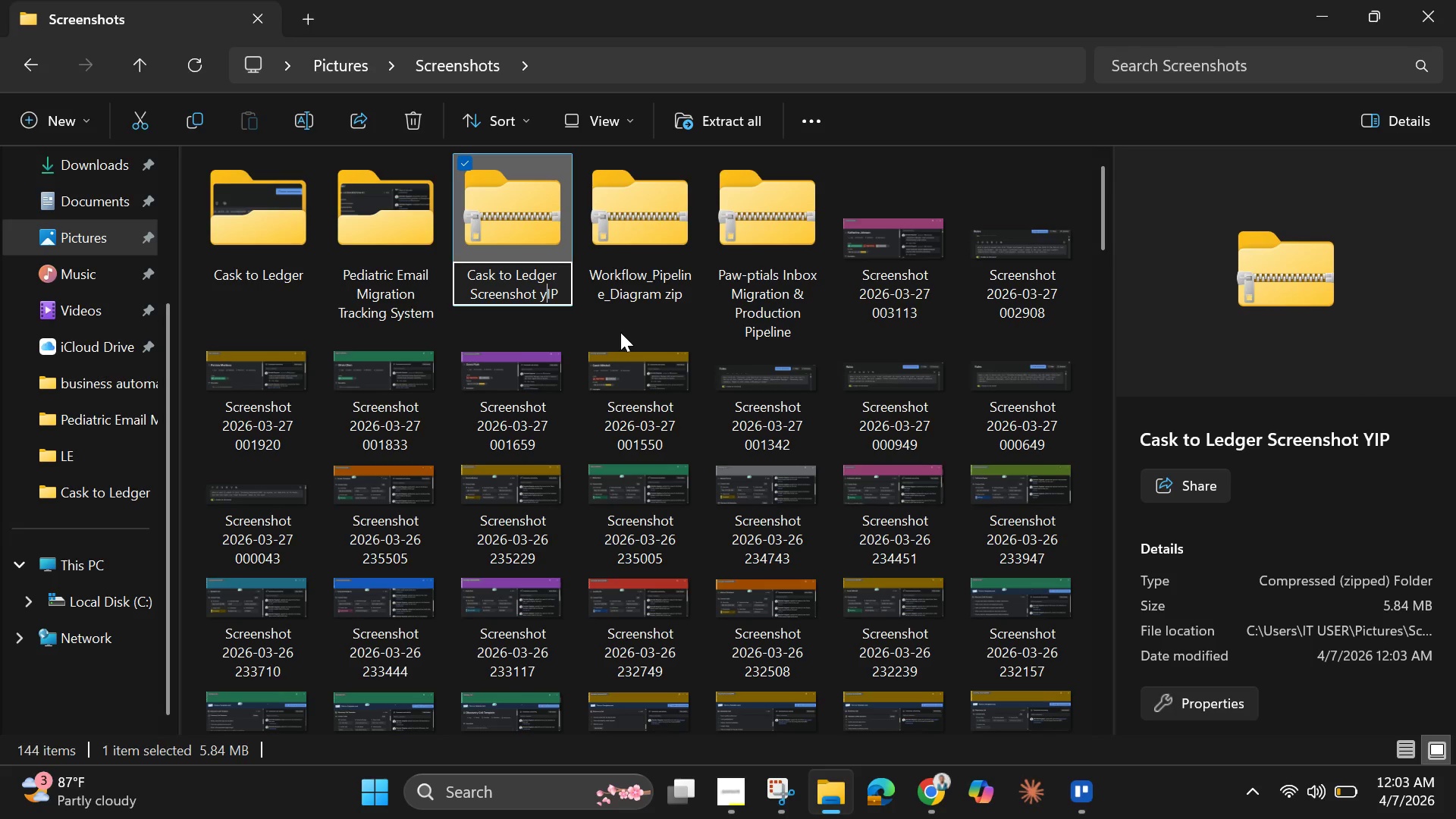 
key(Backspace)
 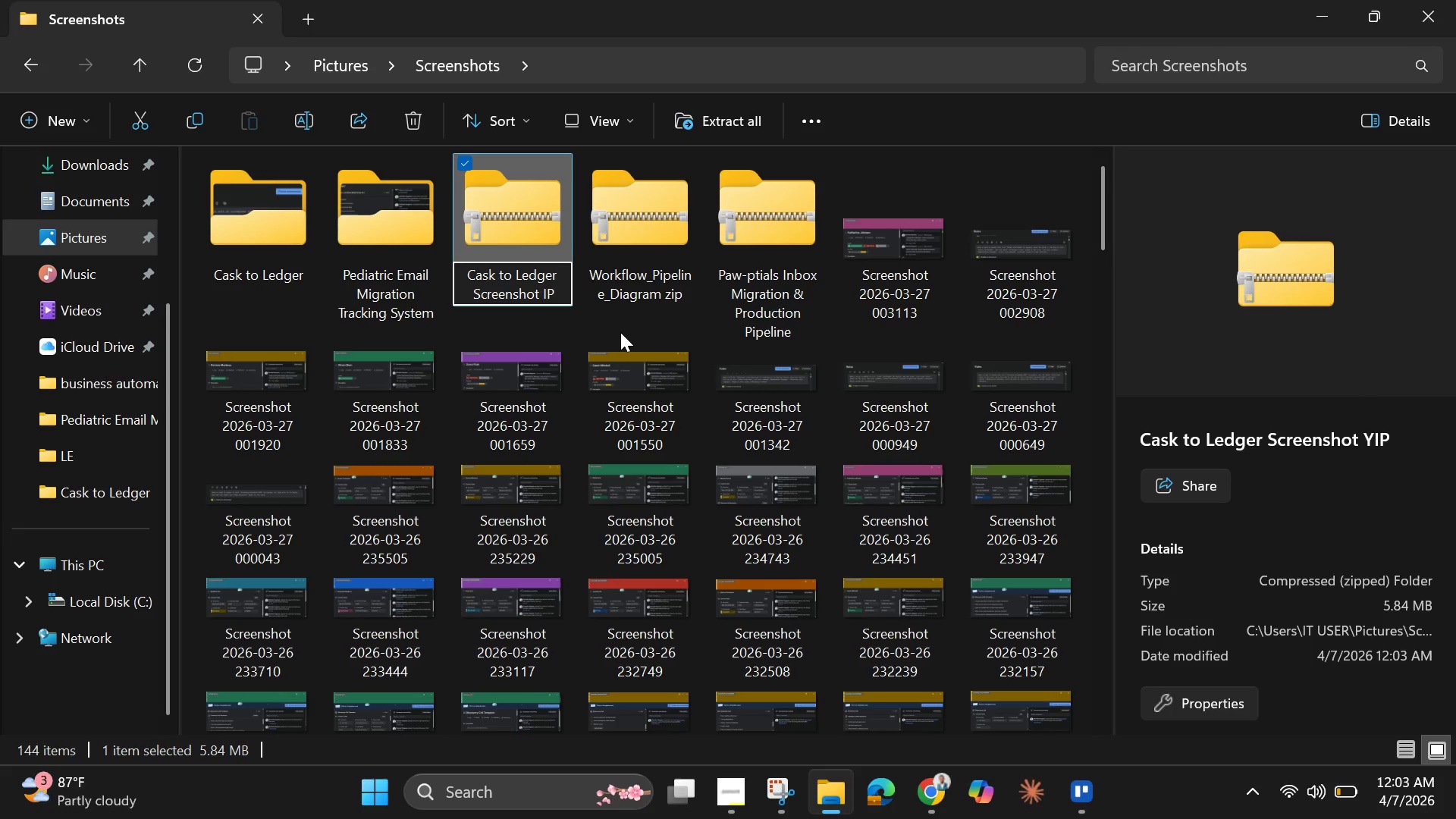 
hold_key(key=ShiftLeft, duration=0.88)
 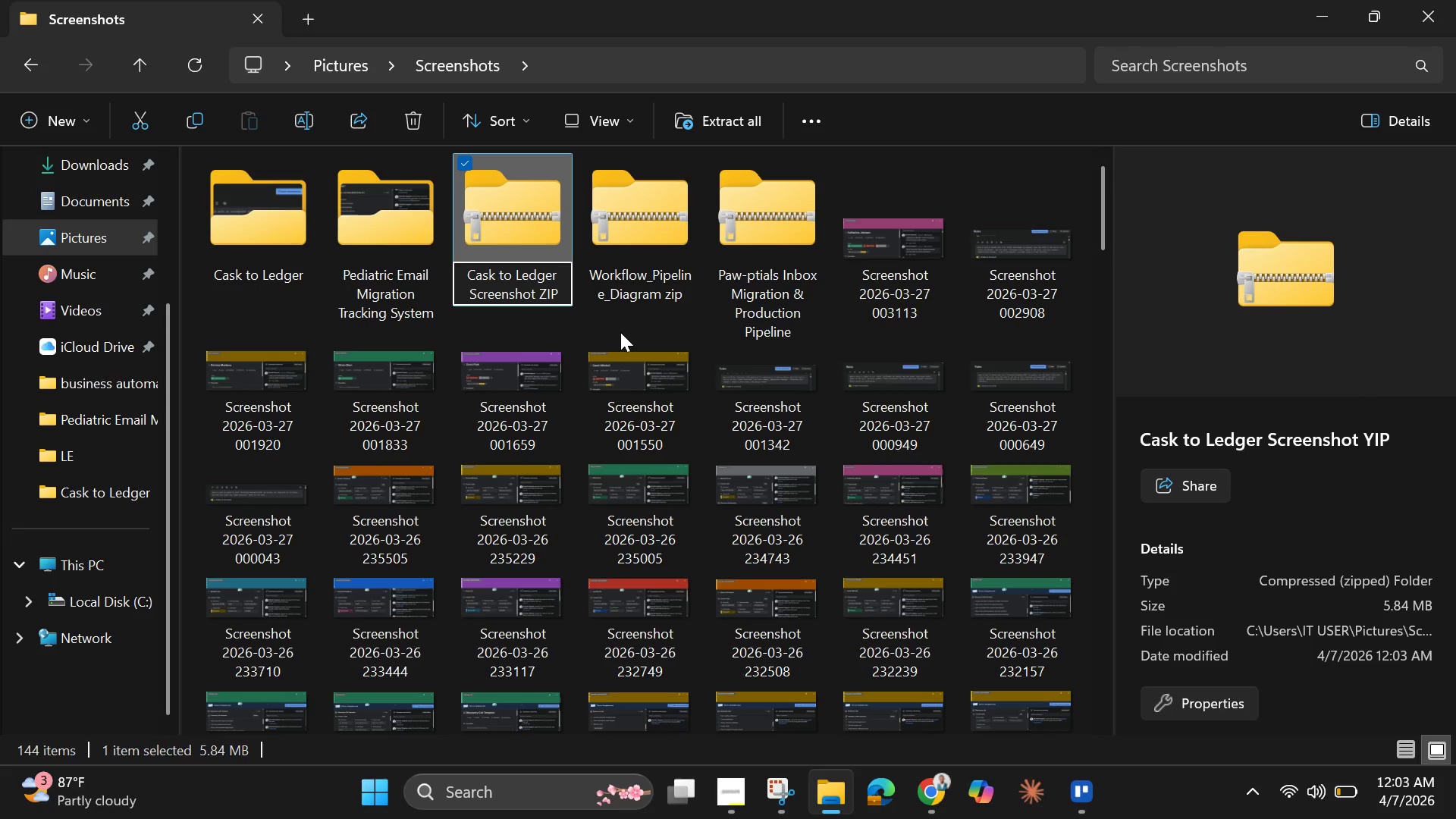 